 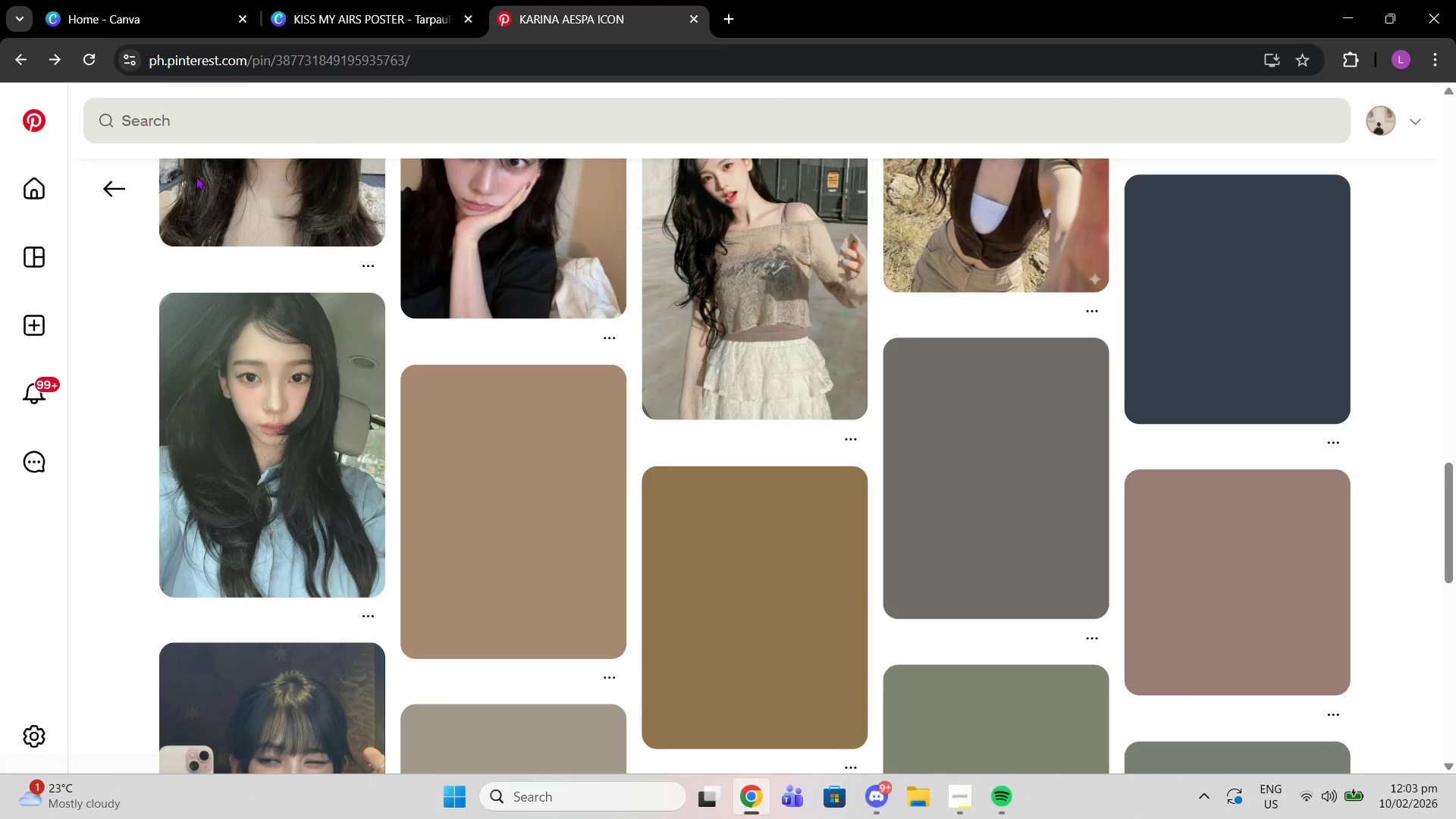 
left_click([133, 174])
 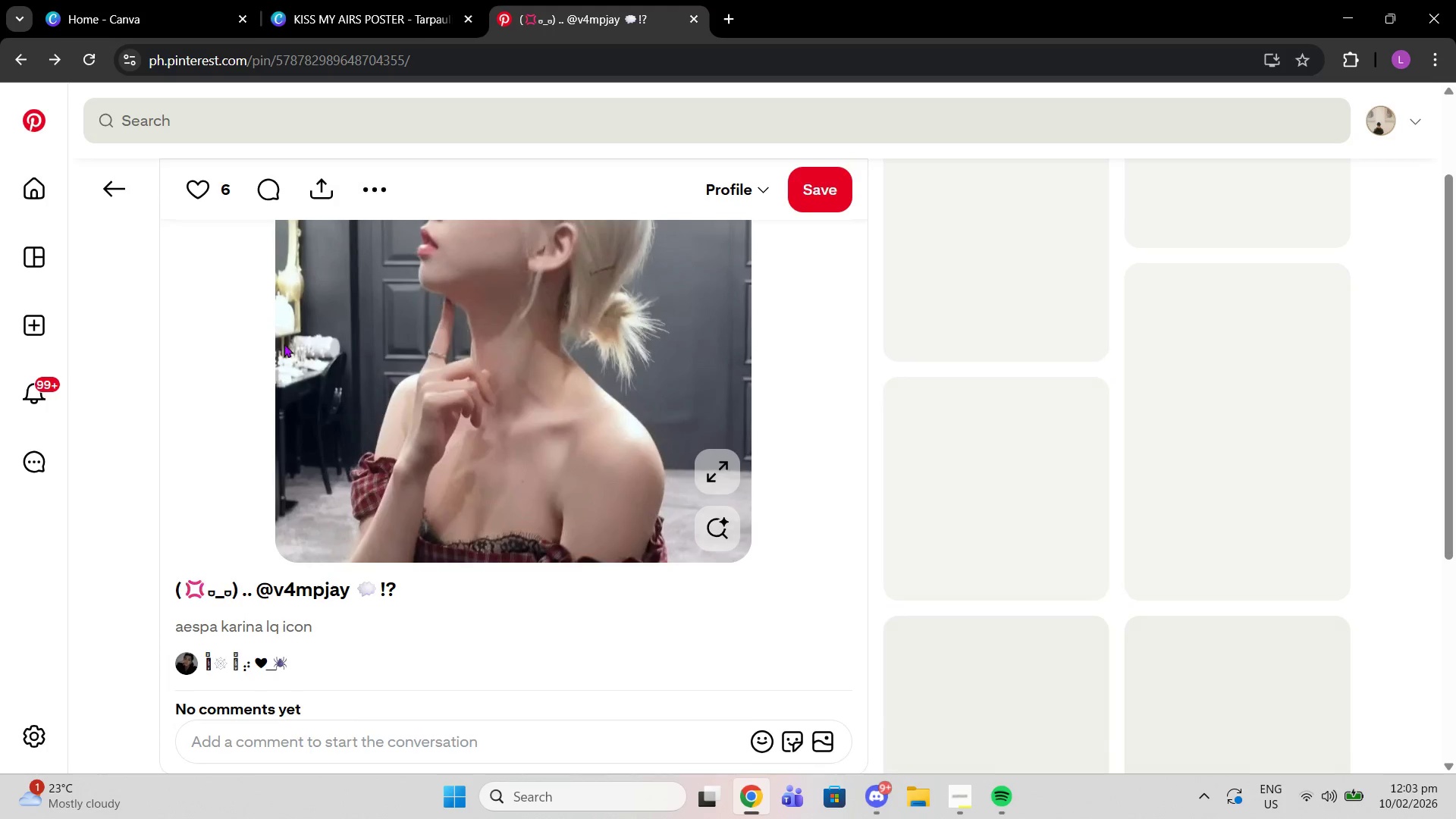 
scroll: coordinate [317, 348], scroll_direction: up, amount: 3.0
 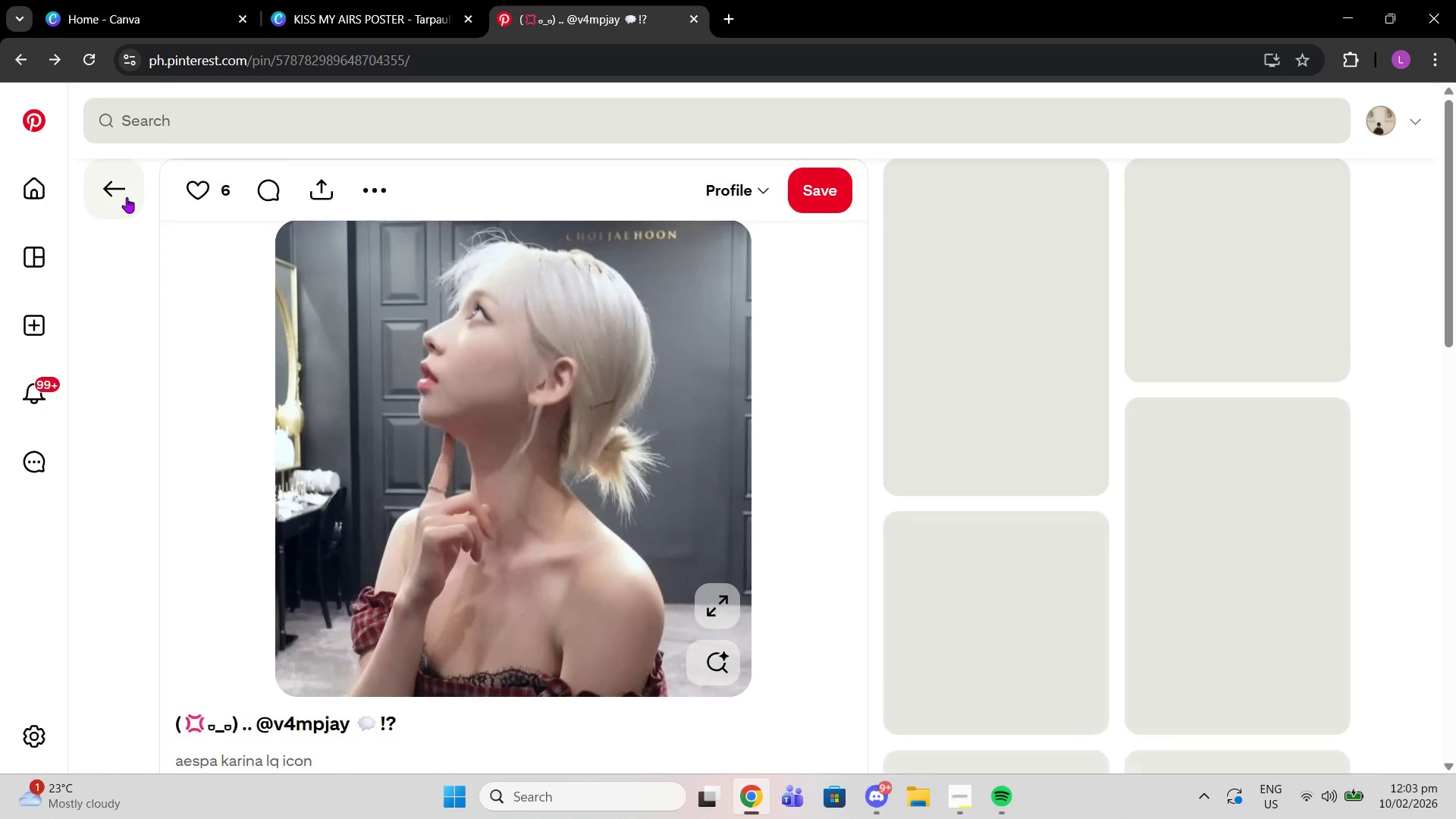 
left_click([127, 197])
 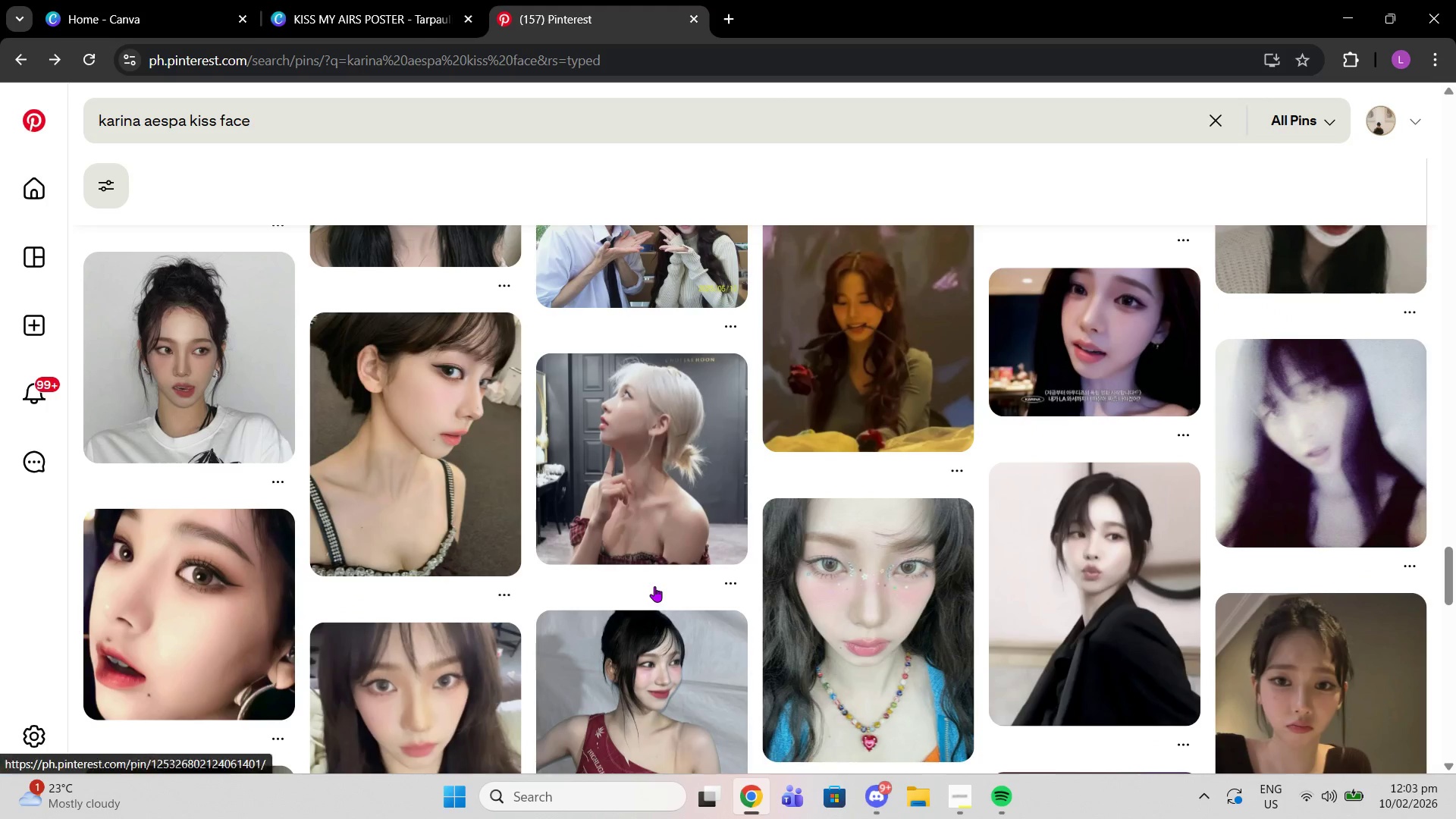 
scroll: coordinate [559, 608], scroll_direction: up, amount: 42.0
 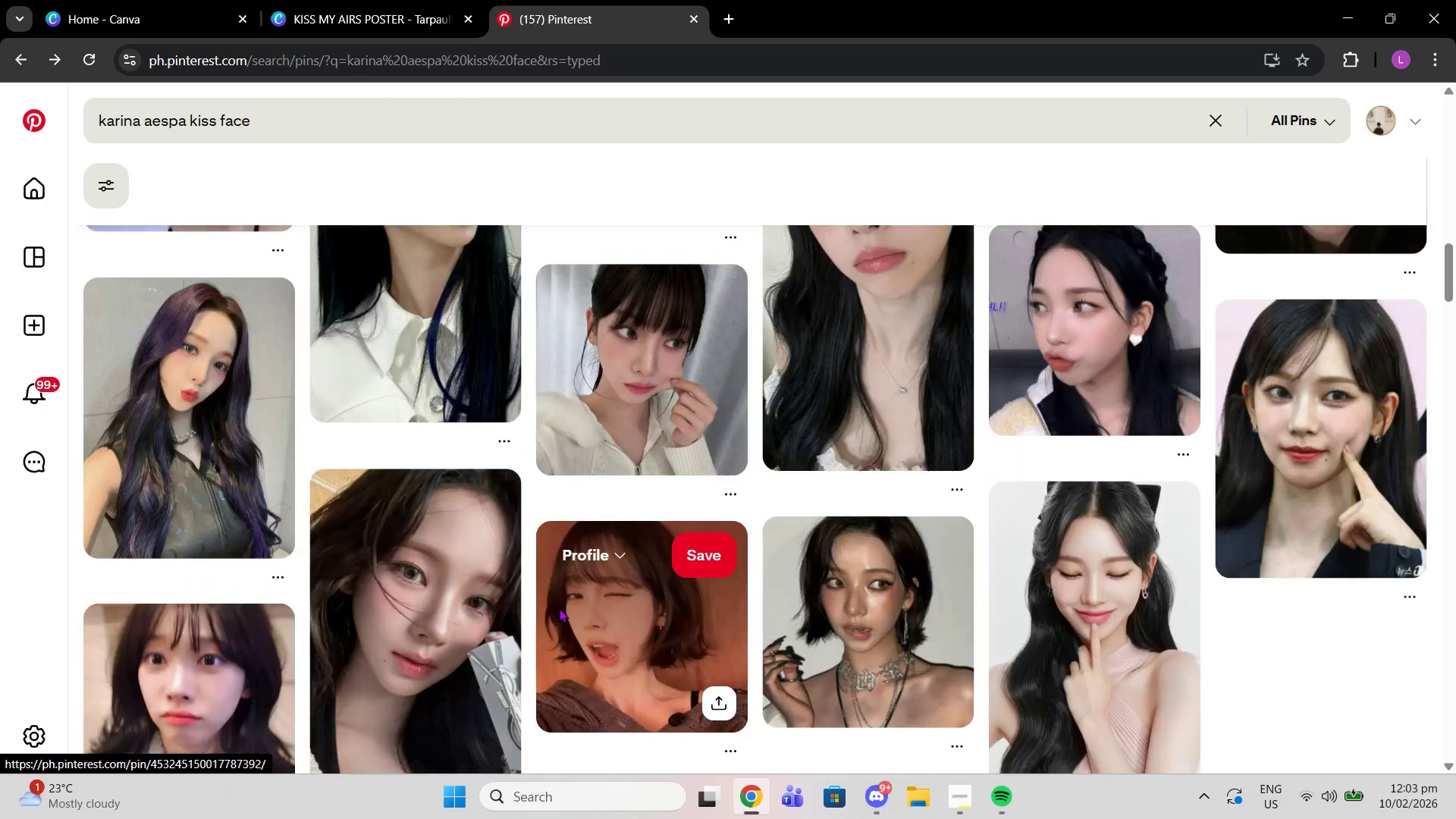 
scroll: coordinate [559, 608], scroll_direction: down, amount: 4.0
 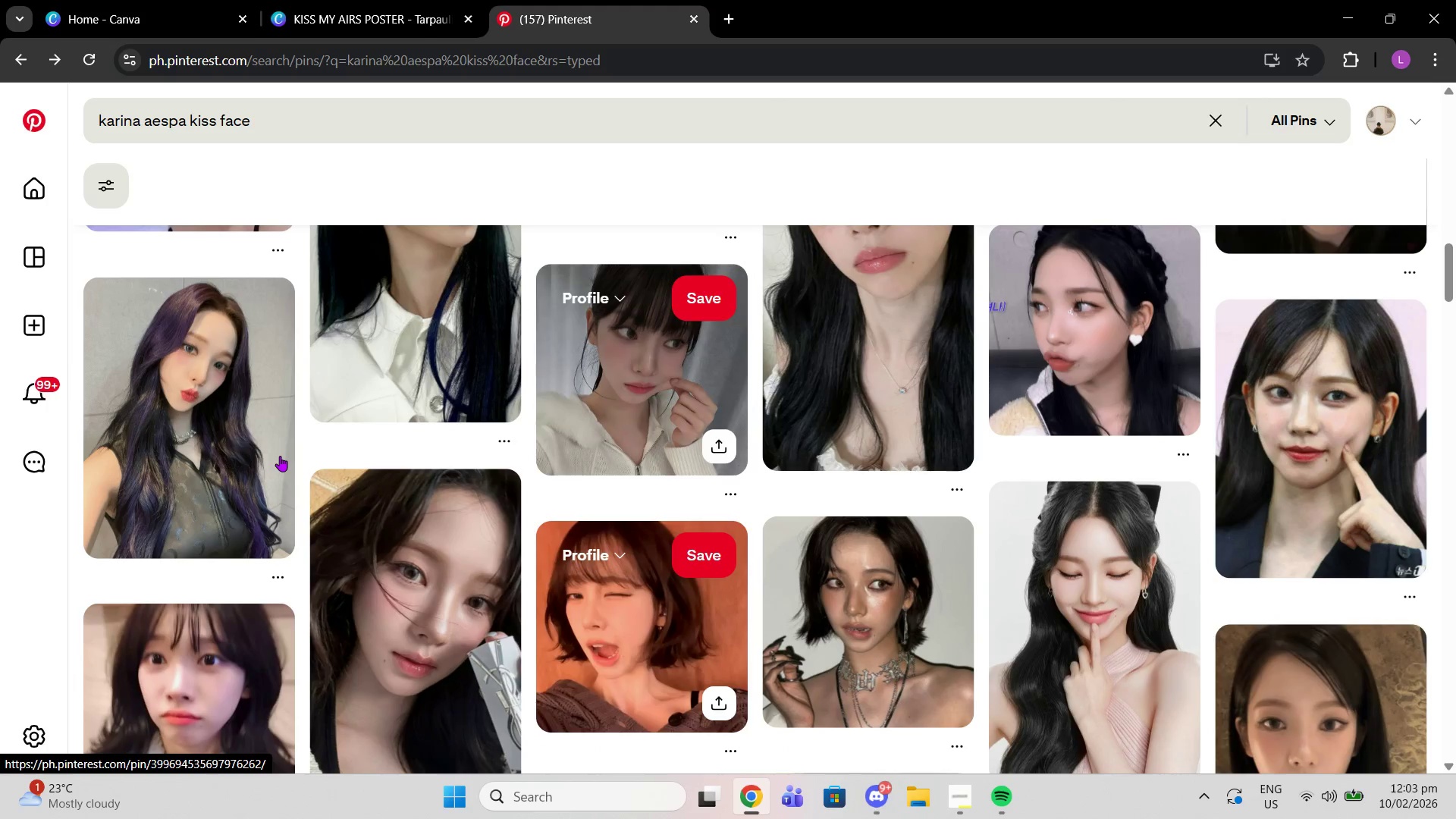 
left_click([280, 456])
 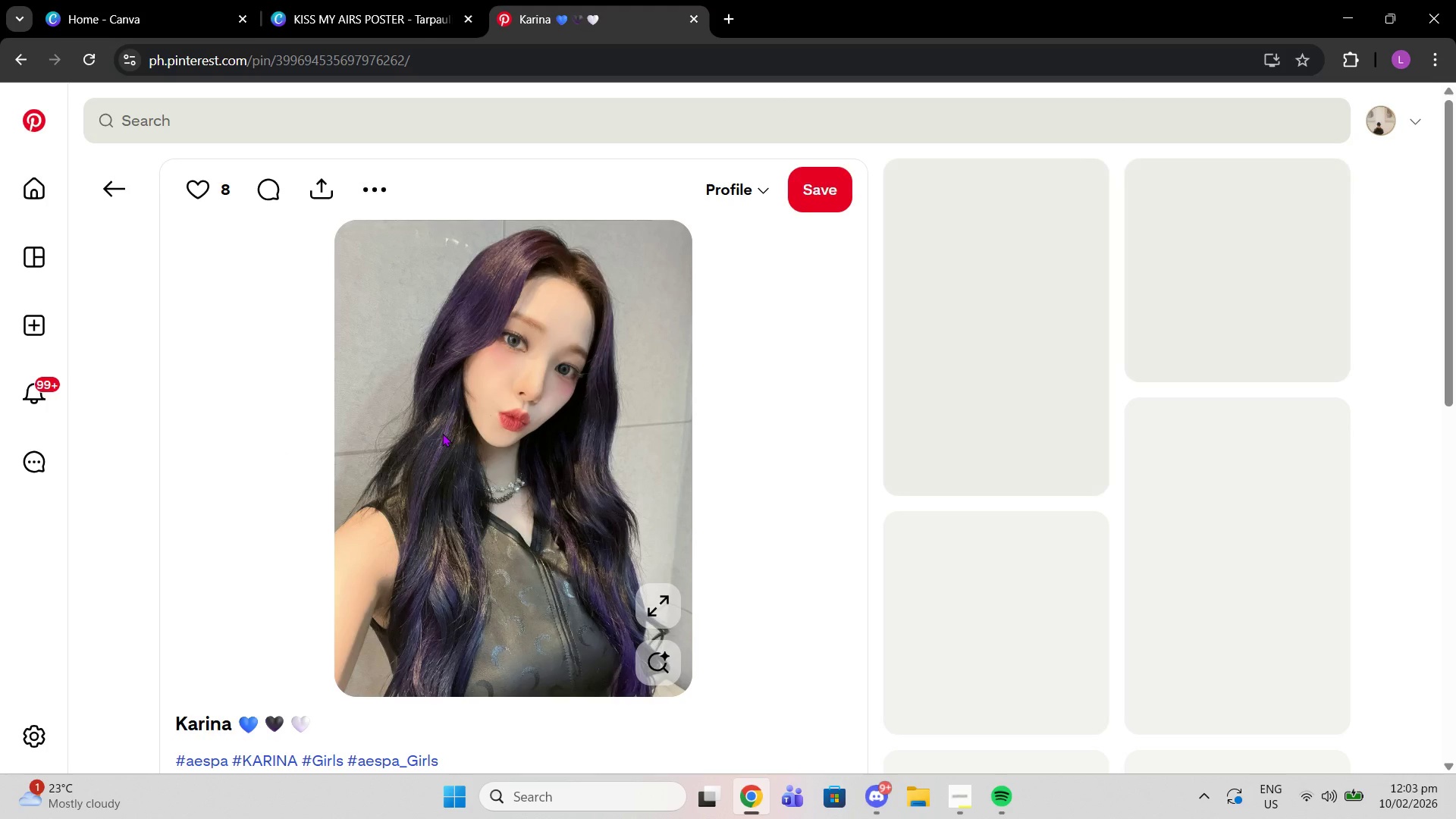 
right_click([442, 433])
 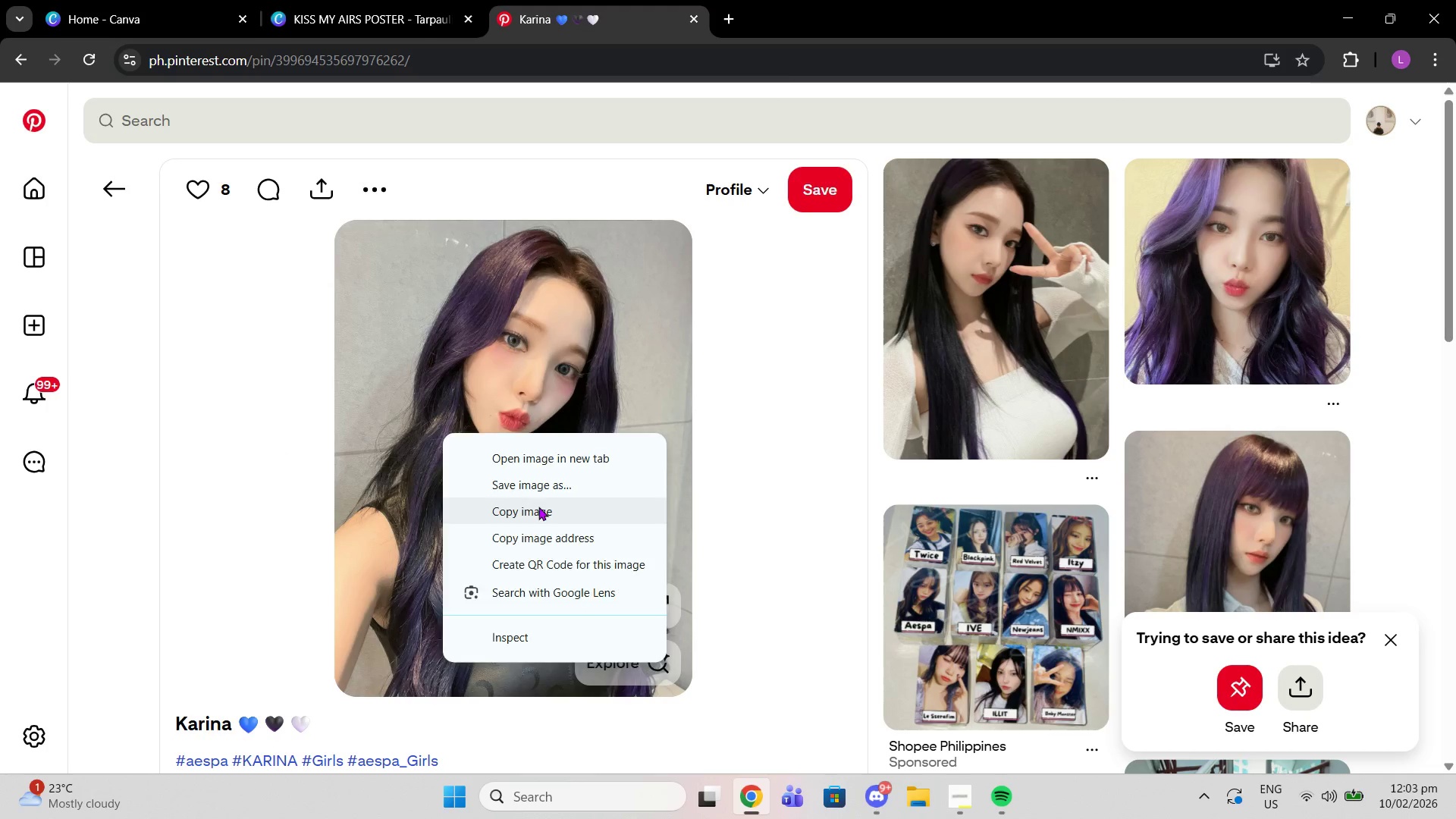 
left_click([538, 507])
 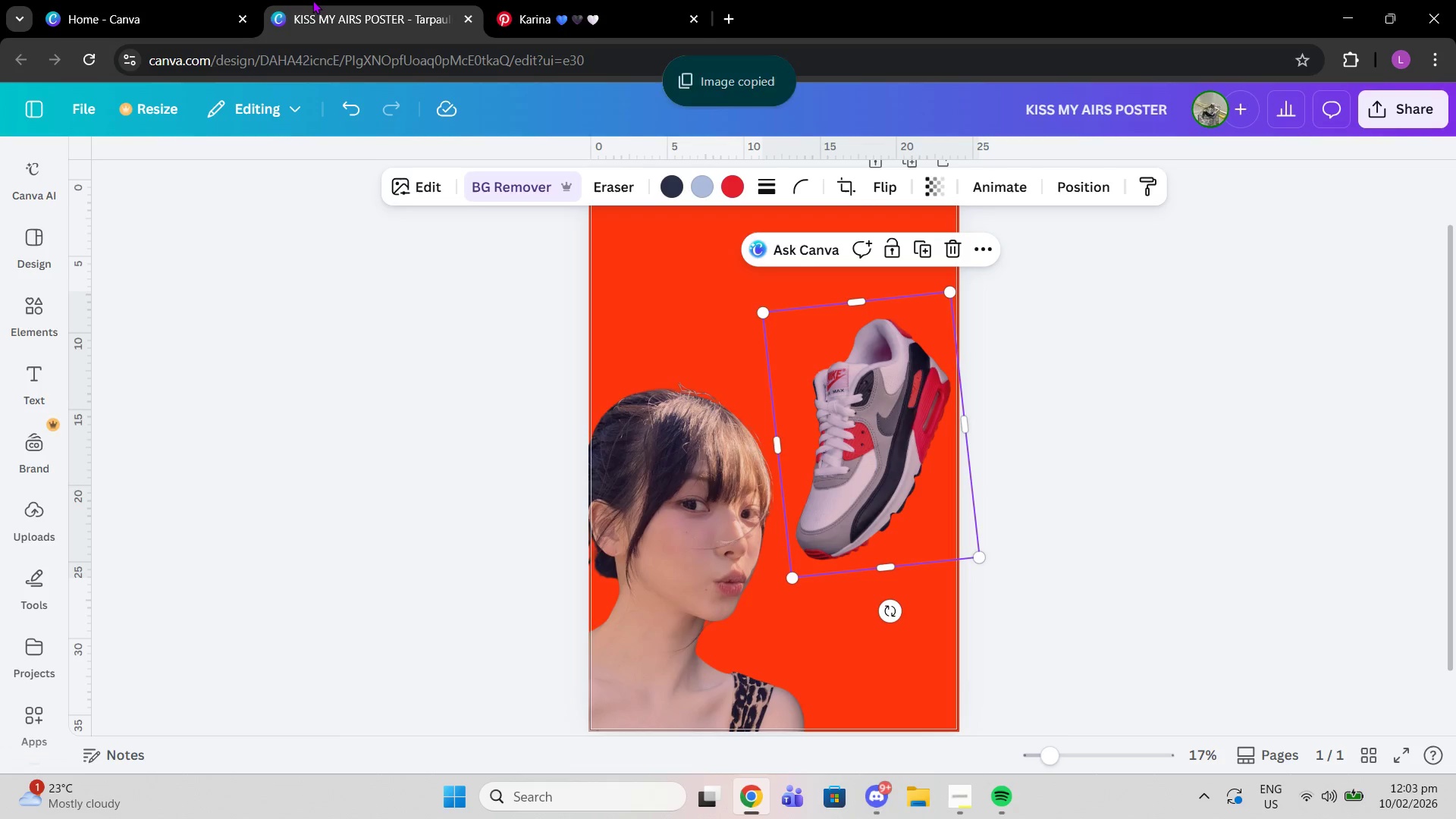 
left_click([312, 0])
 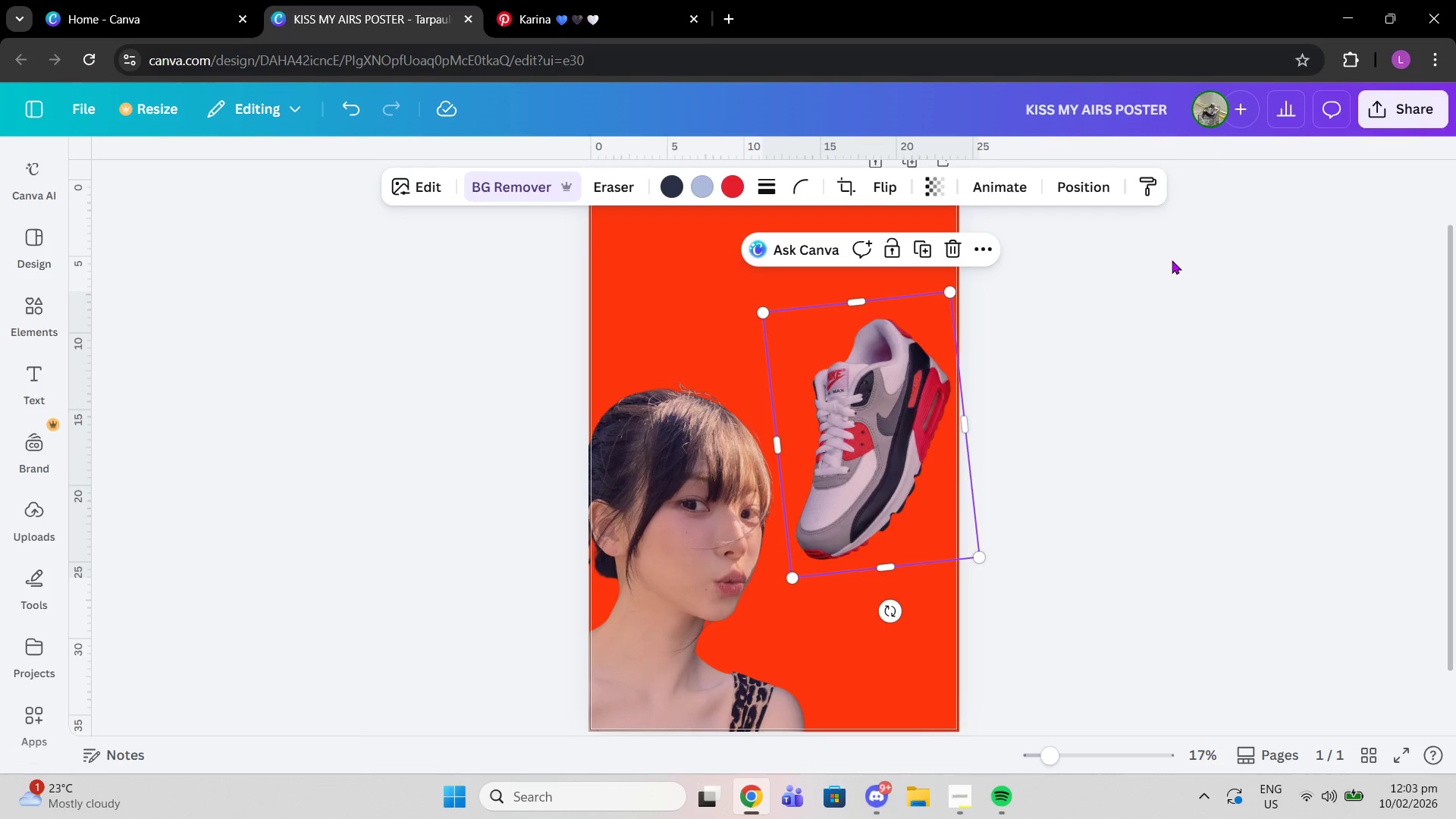 
left_click([1172, 260])
 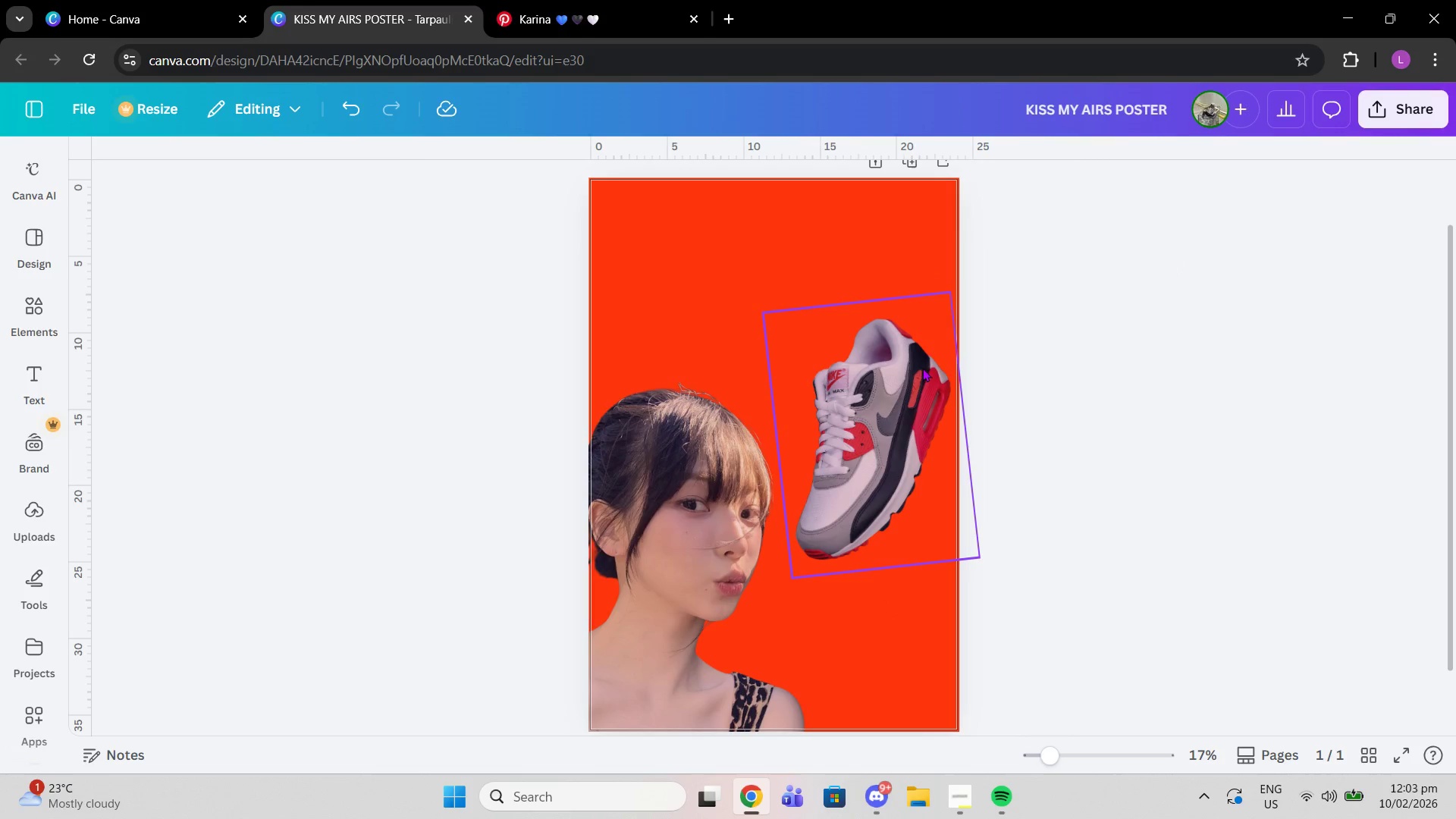 
left_click_drag(start_coordinate=[924, 368], to_coordinate=[914, 352])
 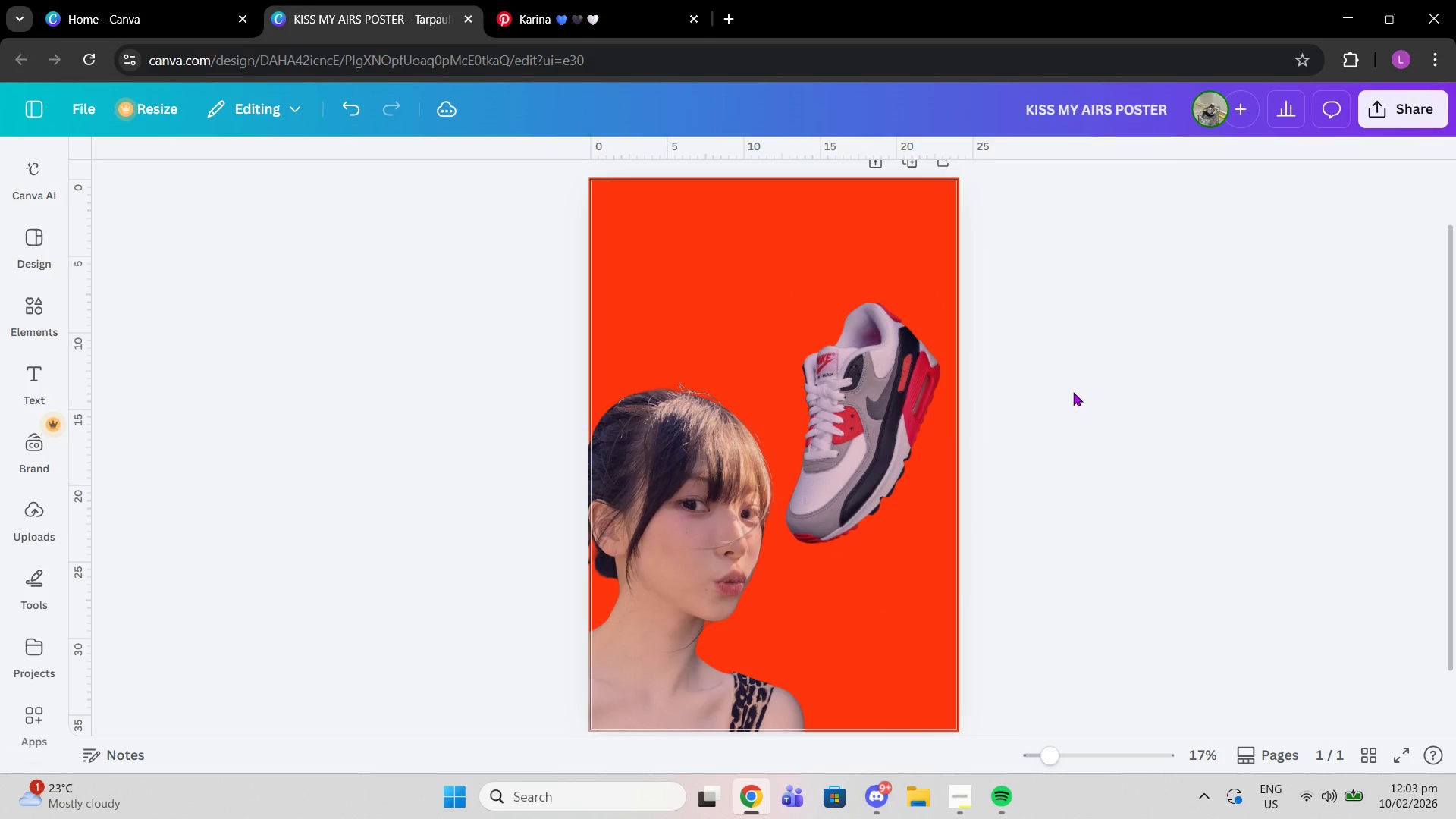 
left_click([1058, 381])
 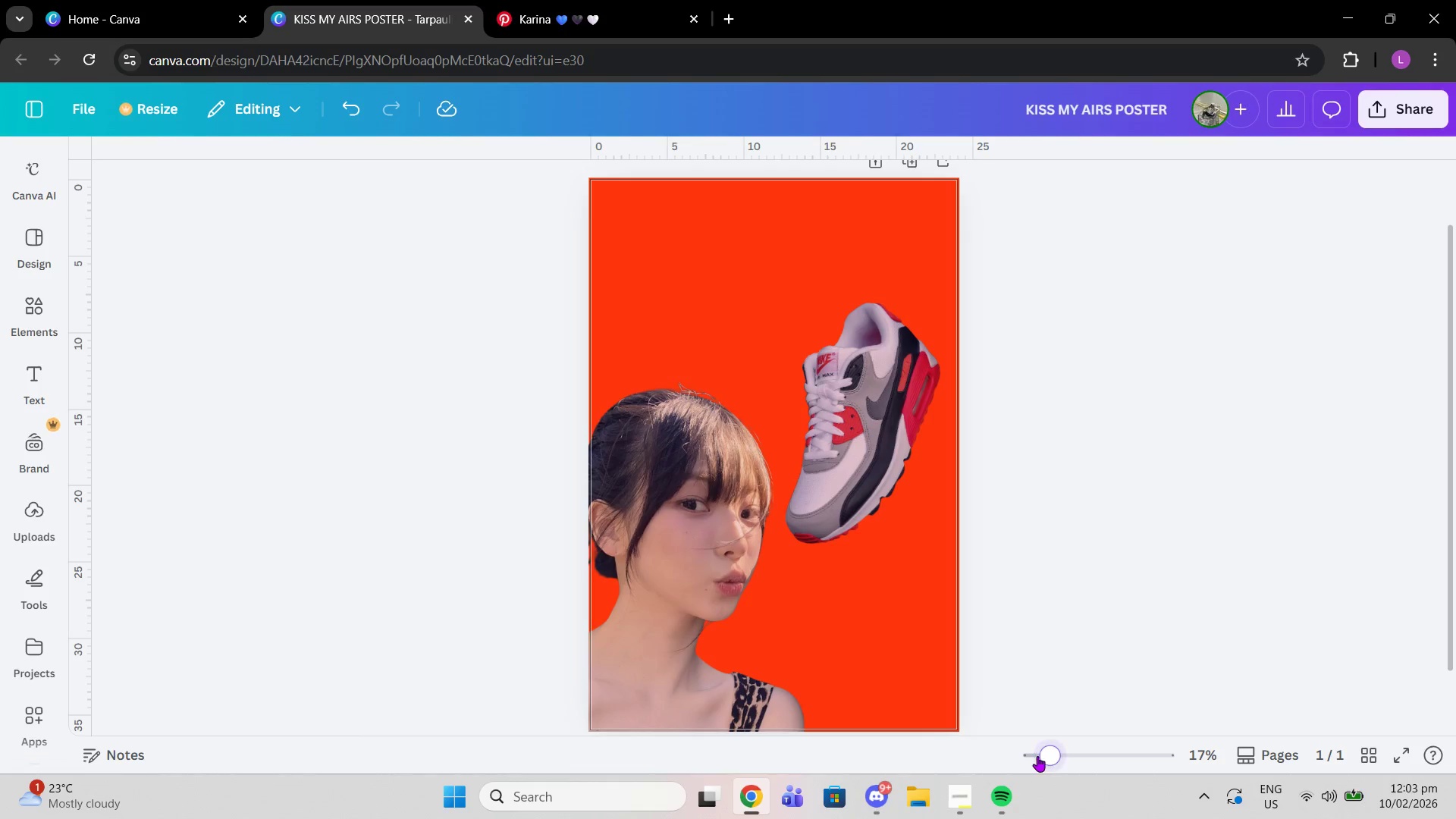 
left_click_drag(start_coordinate=[1041, 756], to_coordinate=[1036, 756])
 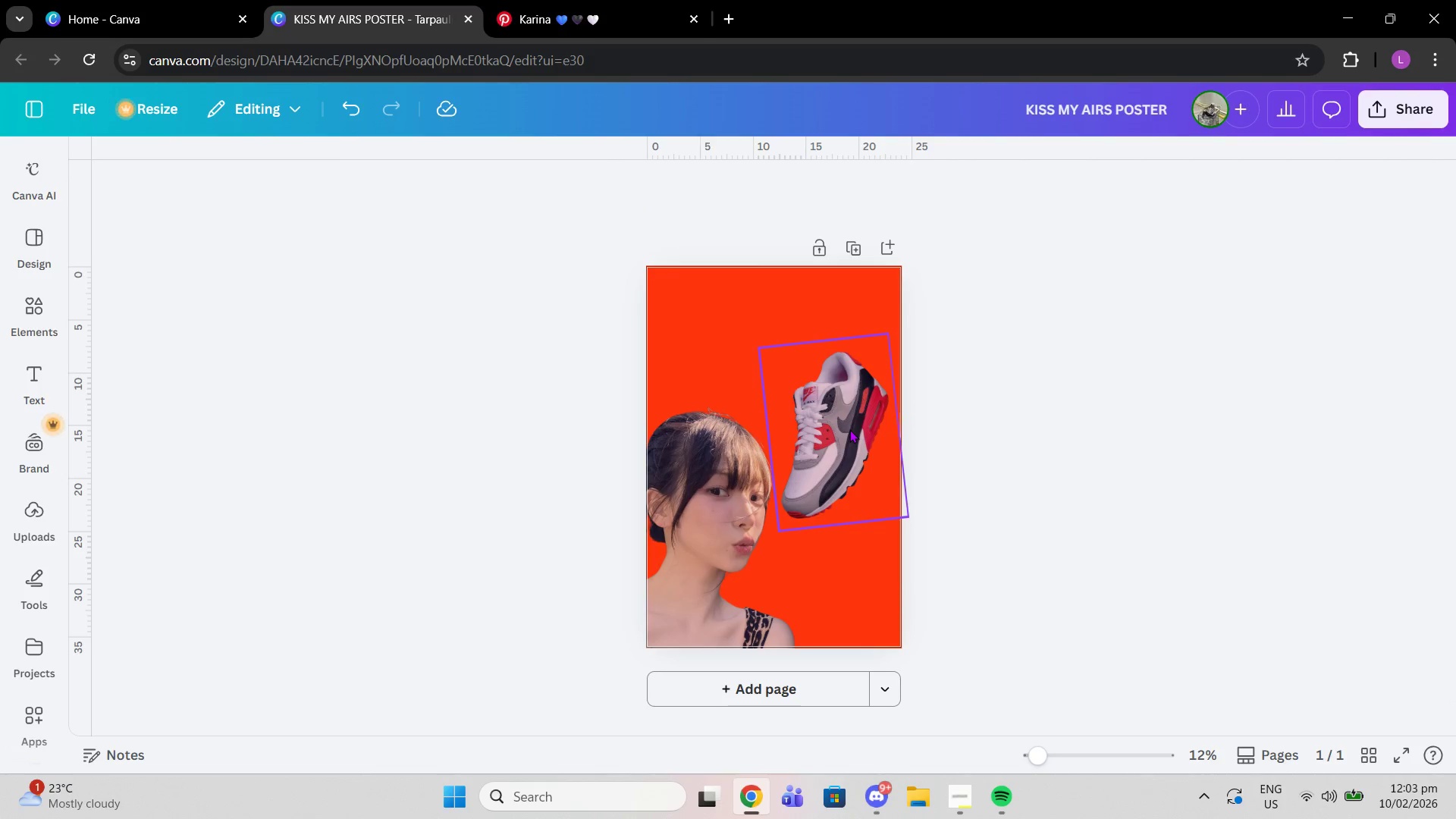 
wait(9.05)
 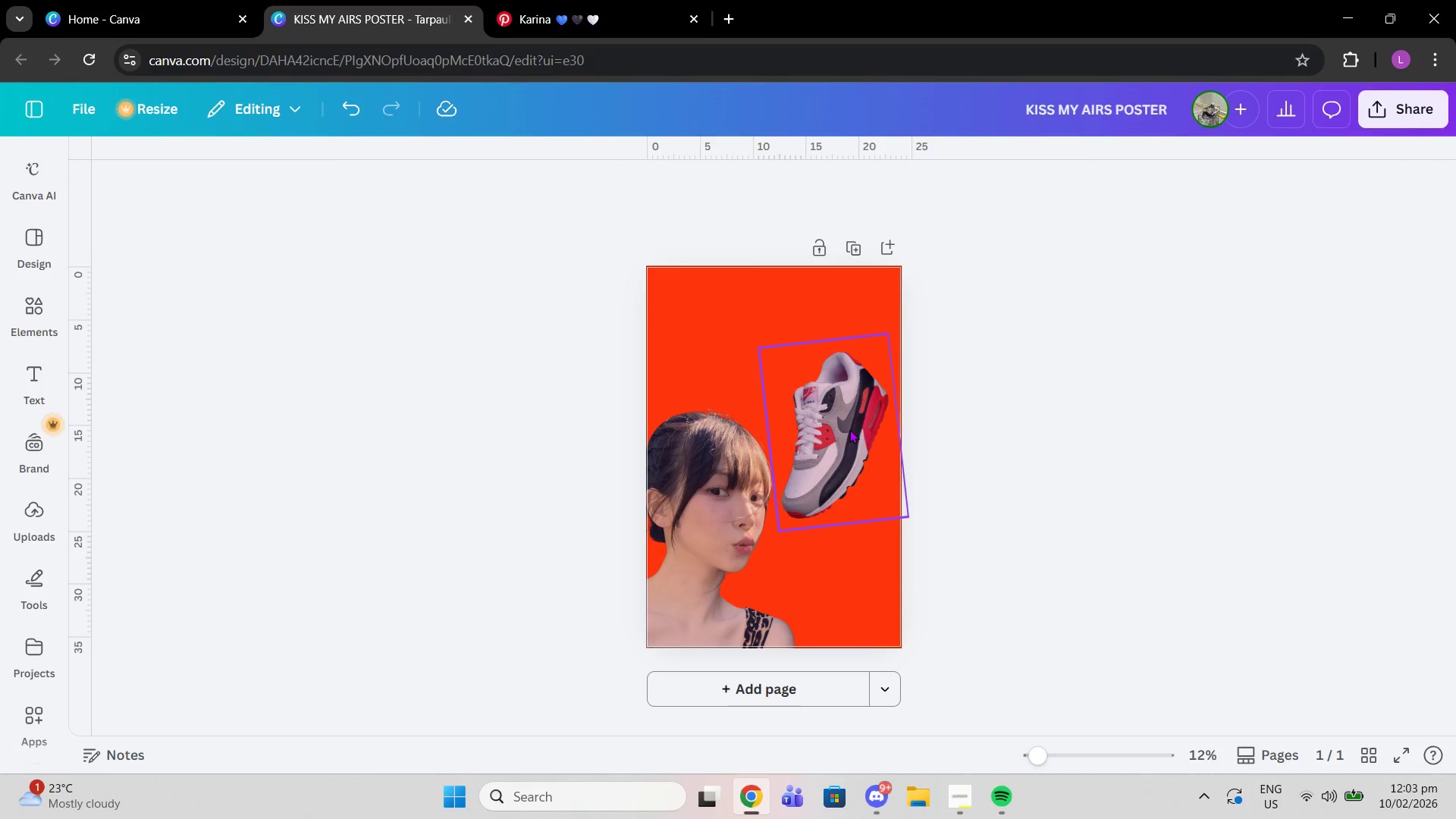 
left_click([644, 0])
 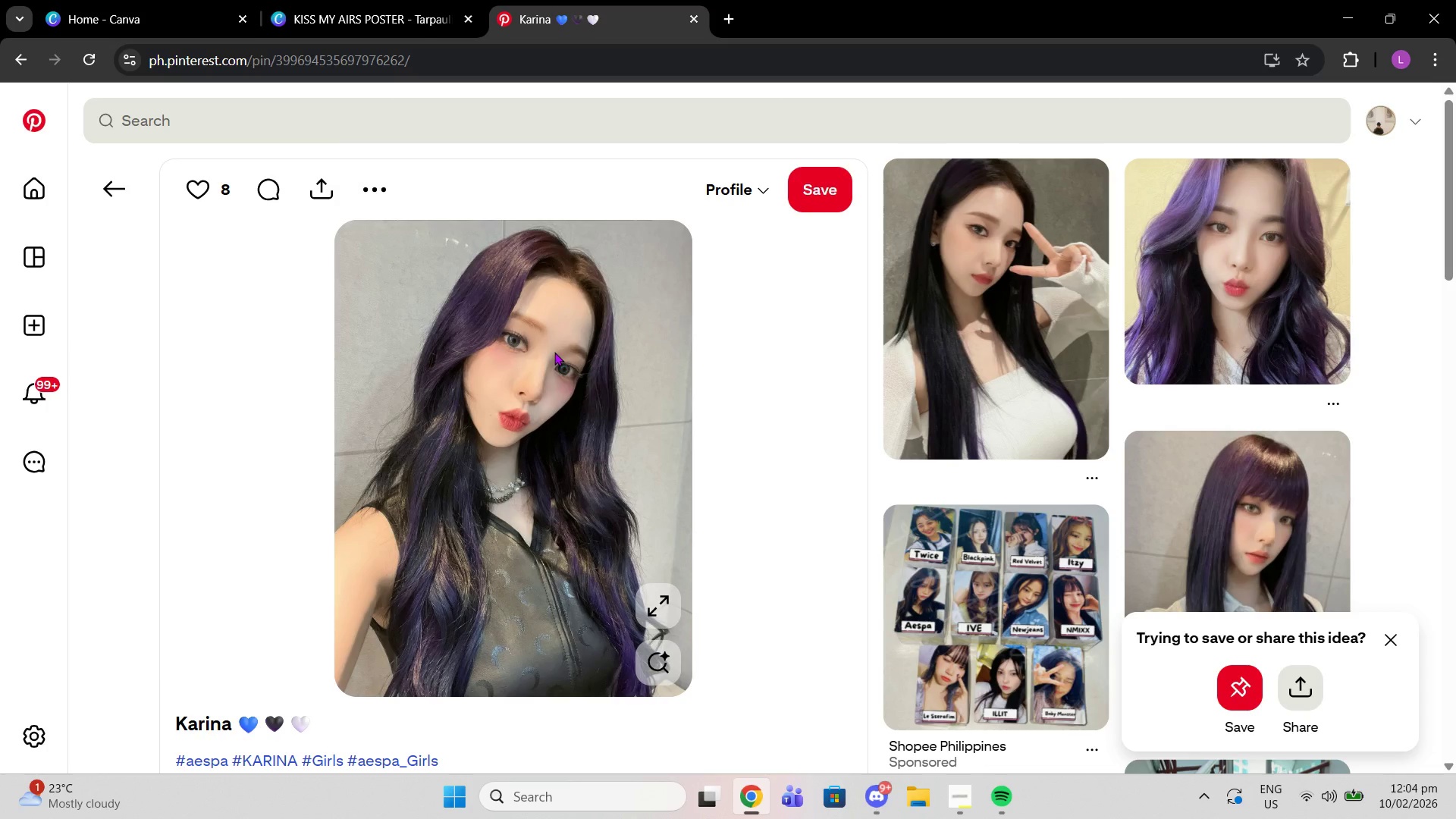 
left_click([554, 352])
 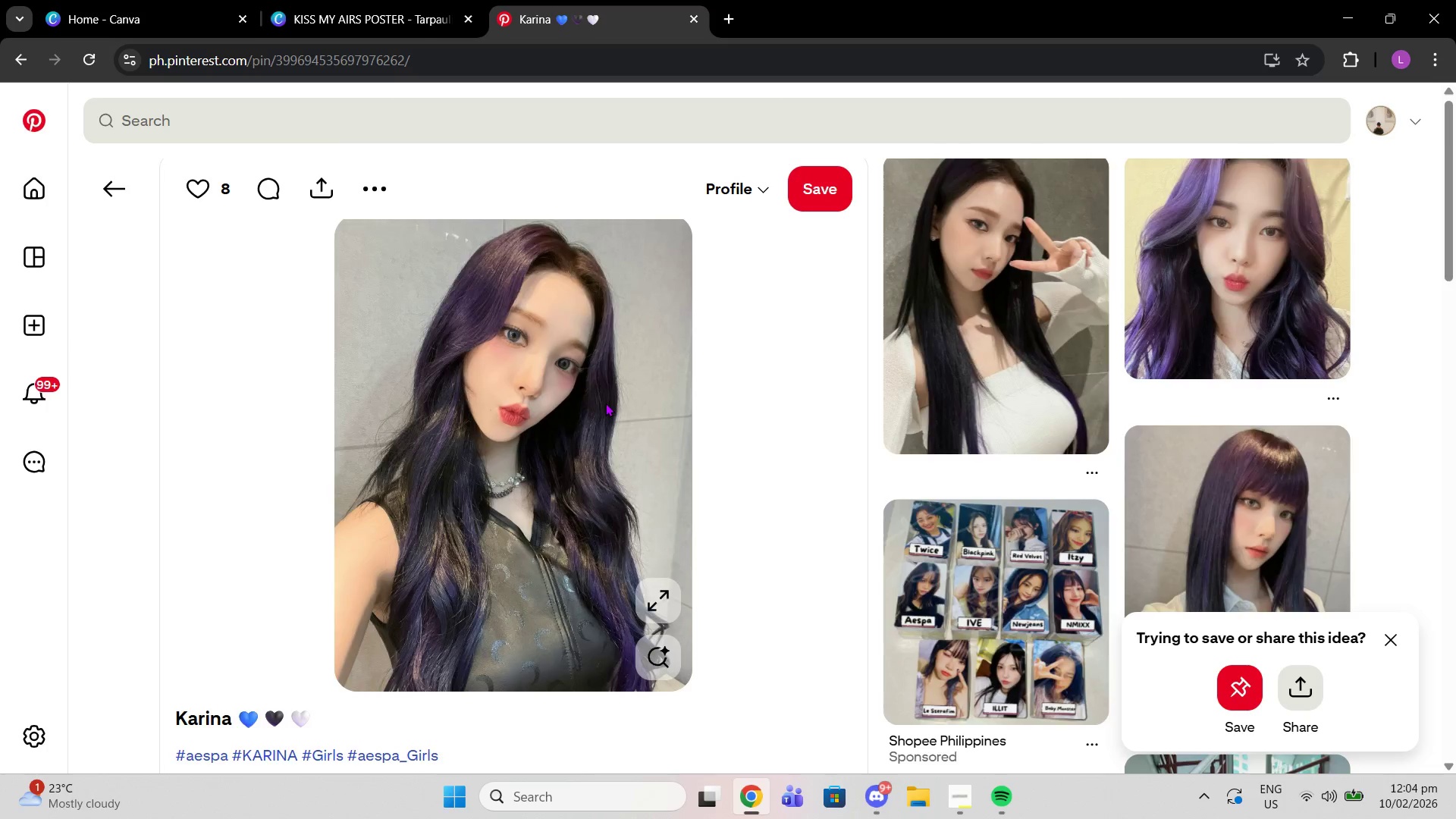 
scroll: coordinate [605, 403], scroll_direction: down, amount: 2.0
 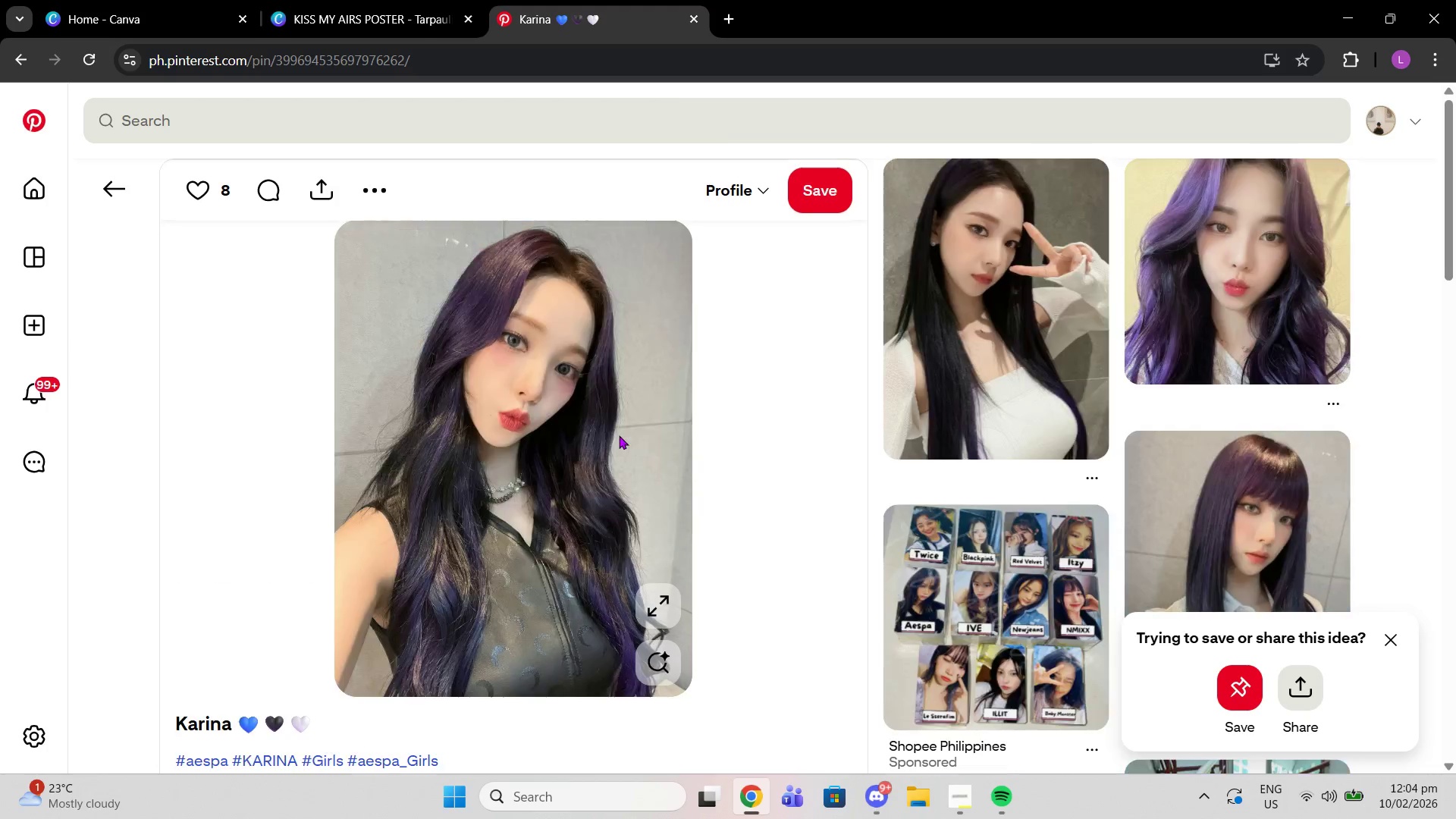 
scroll: coordinate [620, 435], scroll_direction: up, amount: 3.0
 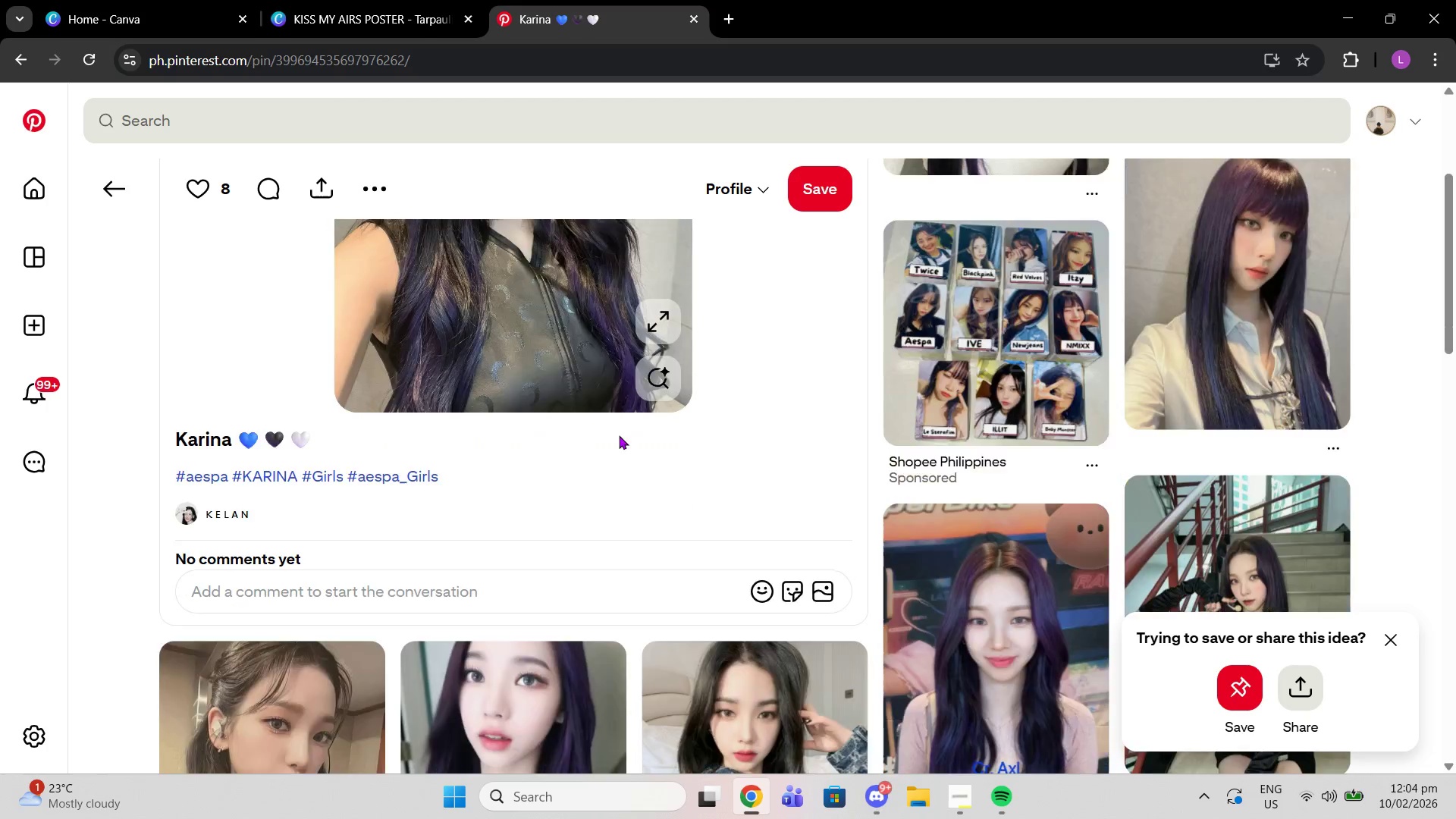 
scroll: coordinate [619, 445], scroll_direction: down, amount: 16.0
 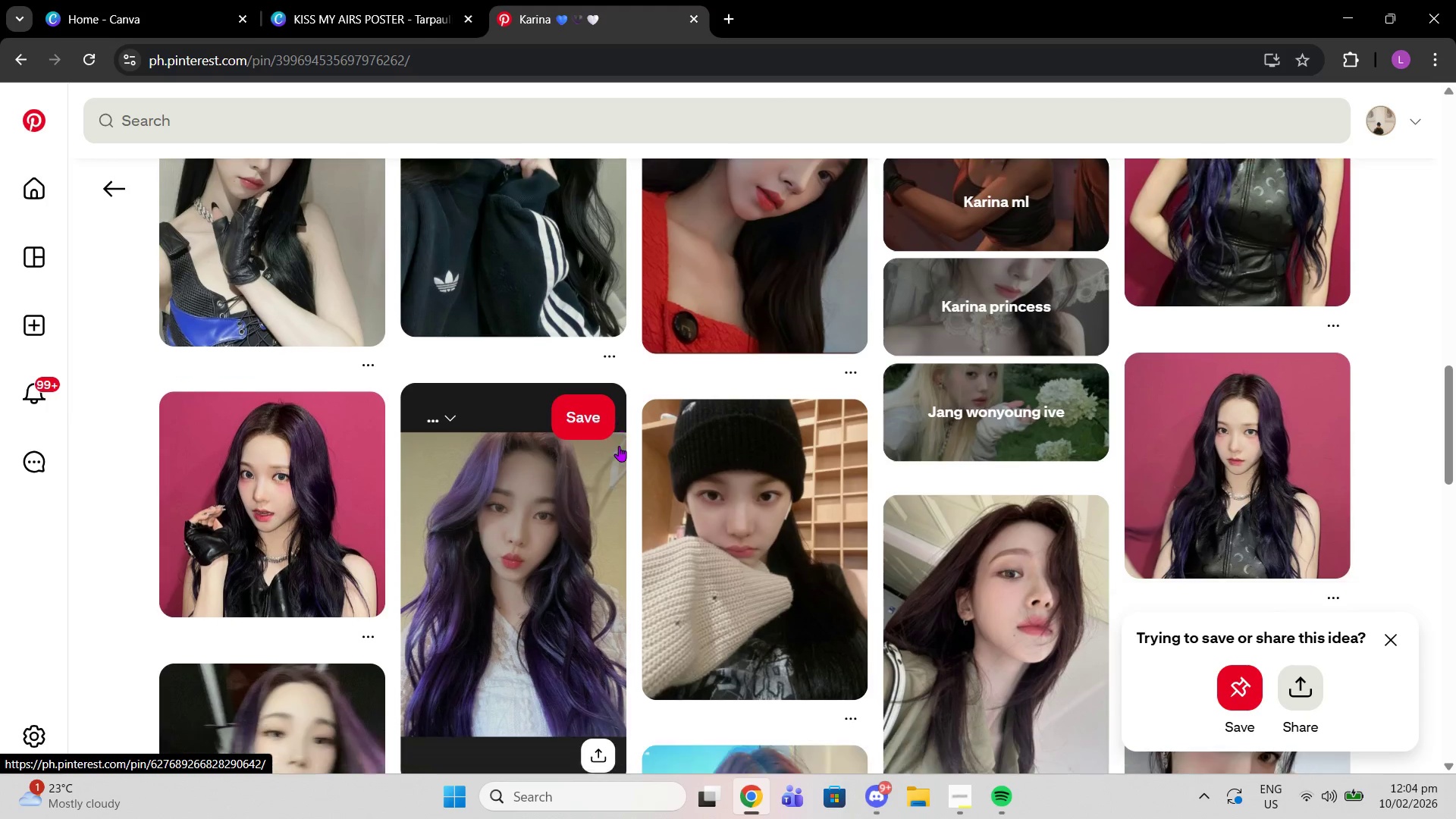 
scroll: coordinate [619, 447], scroll_direction: down, amount: 5.0
 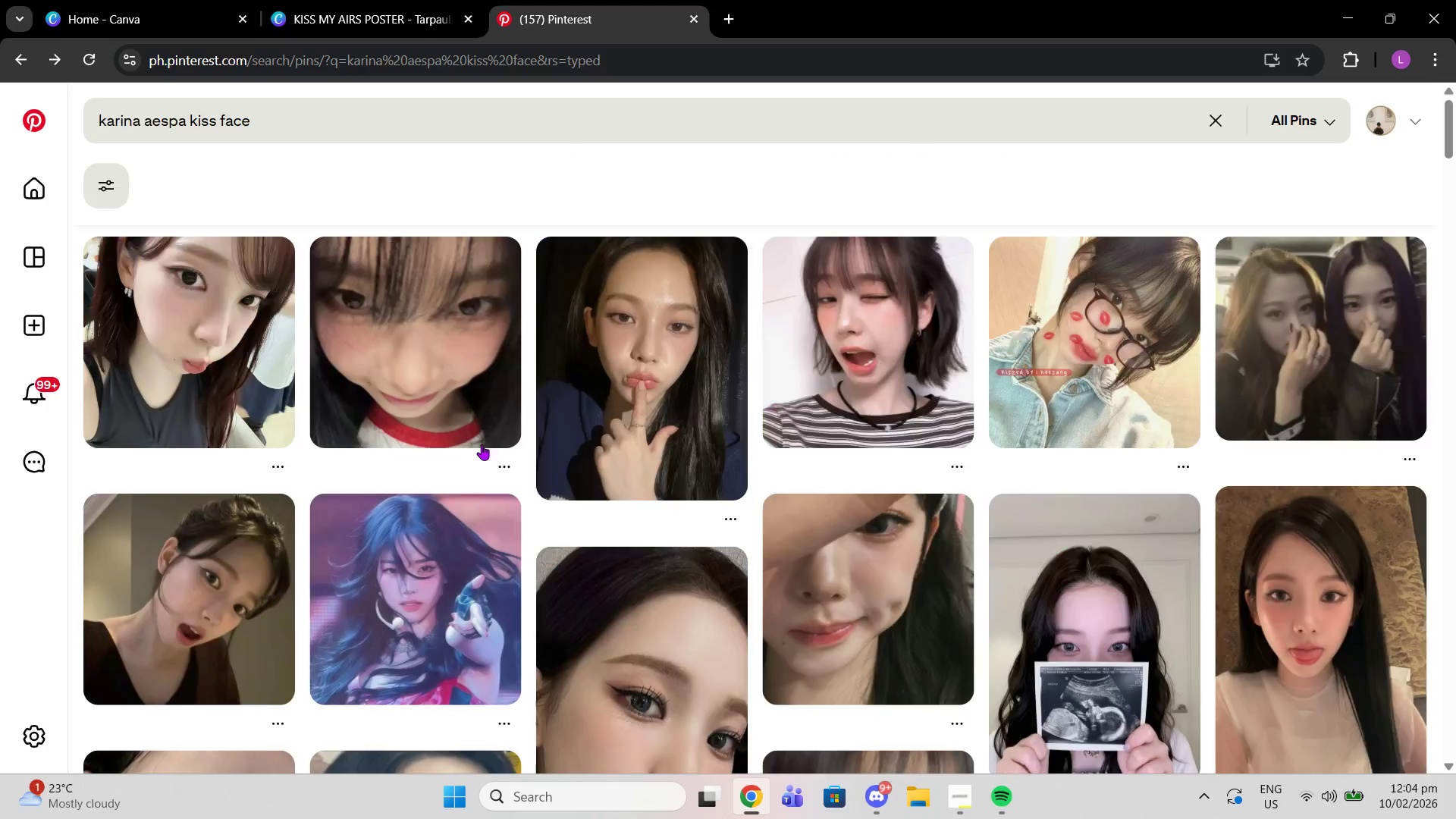 
scroll: coordinate [487, 466], scroll_direction: up, amount: 22.0
 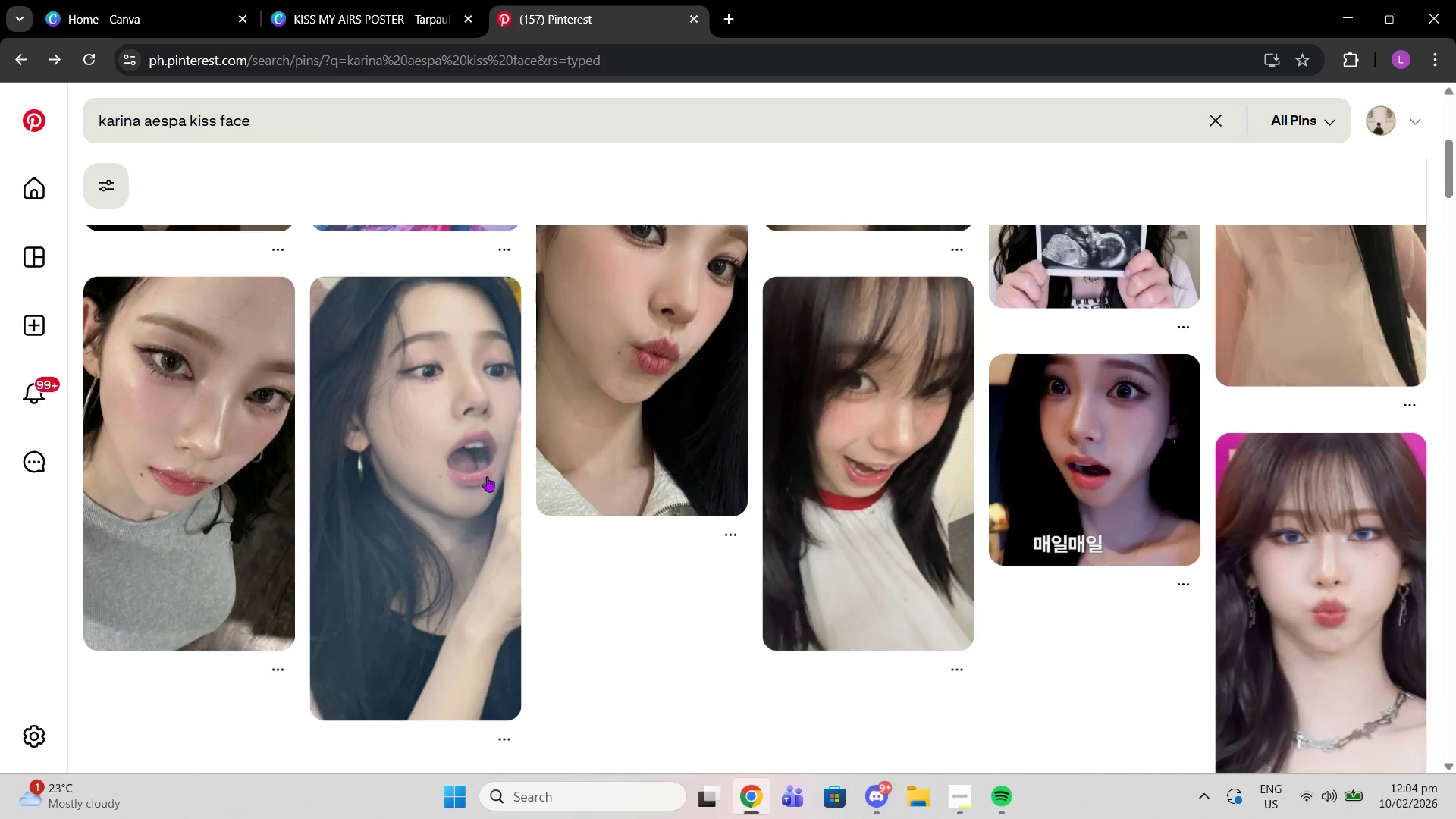 
scroll: coordinate [485, 481], scroll_direction: down, amount: 14.0
 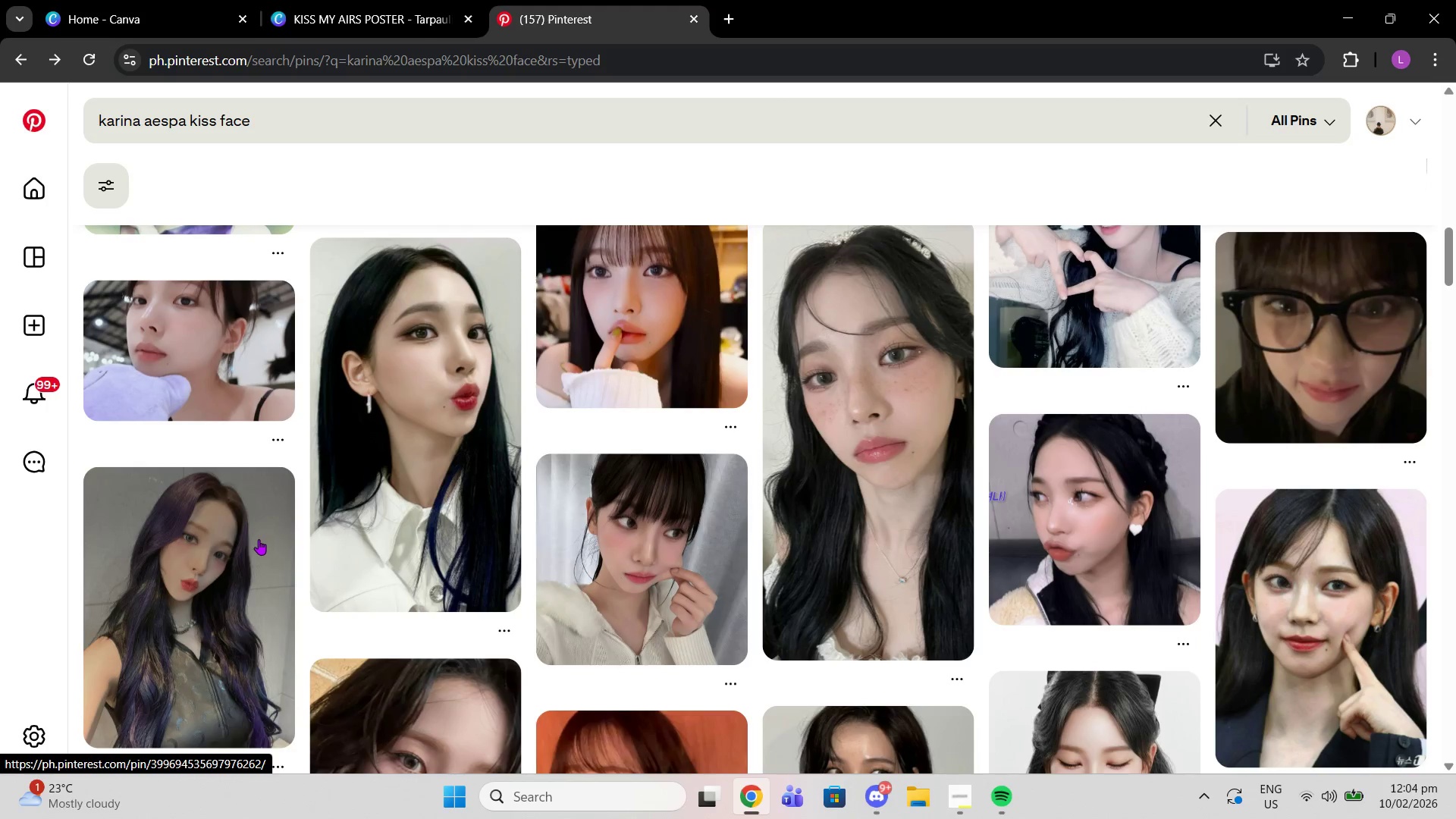 
left_click_drag(start_coordinate=[259, 539], to_coordinate=[758, 0])
 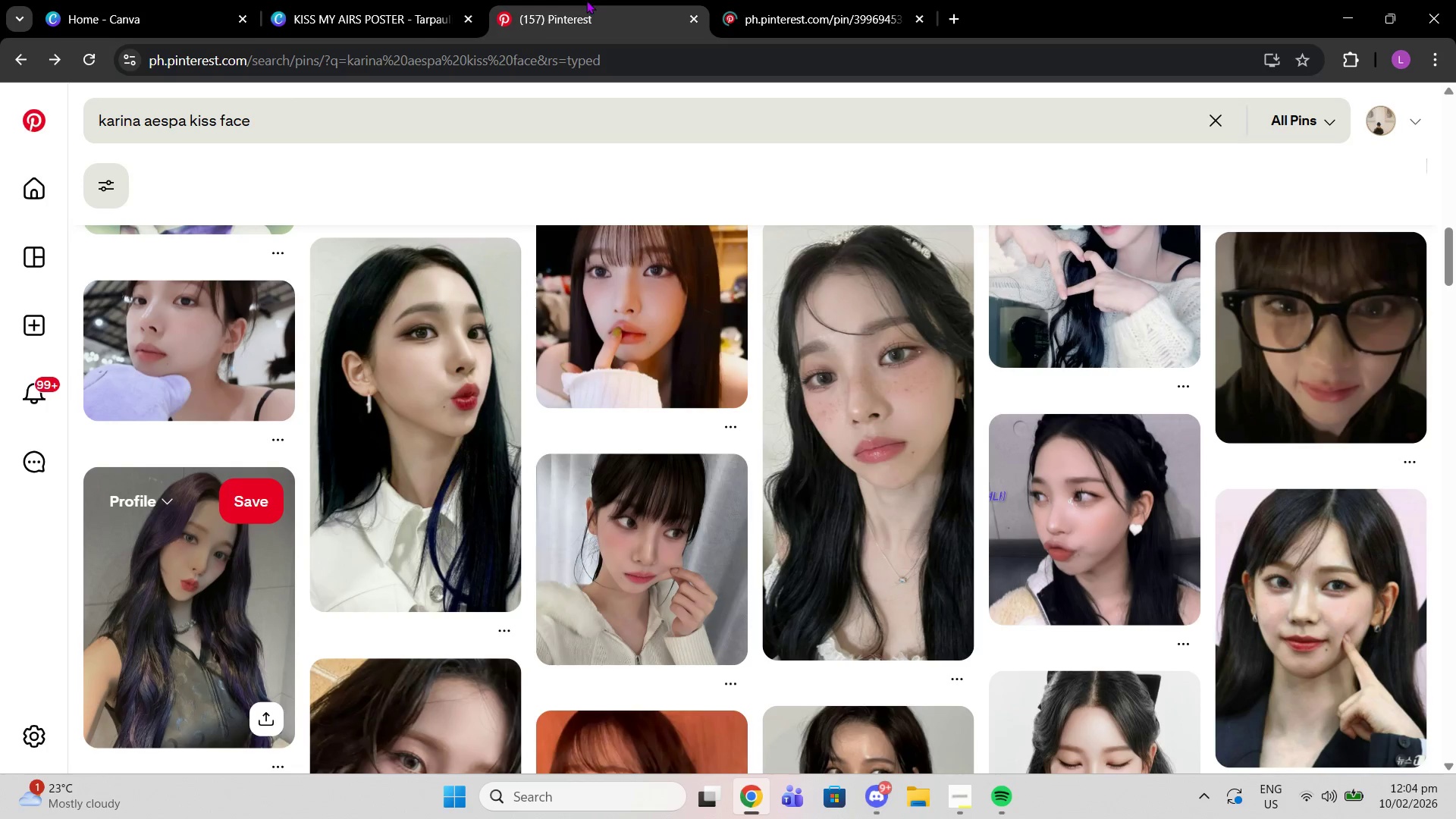 
left_click([586, 0])
 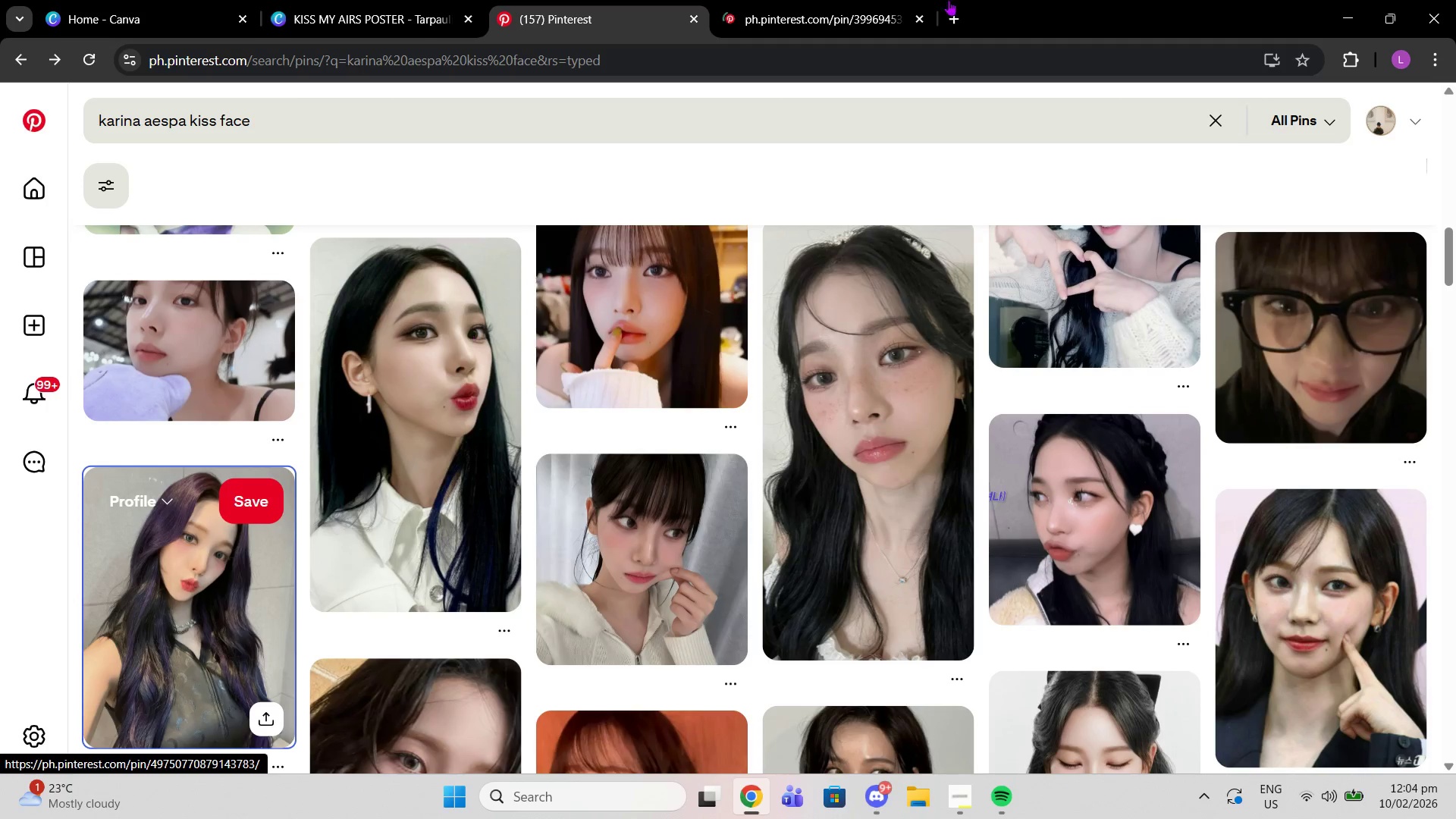 
left_click_drag(start_coordinate=[403, 394], to_coordinate=[977, 0])
 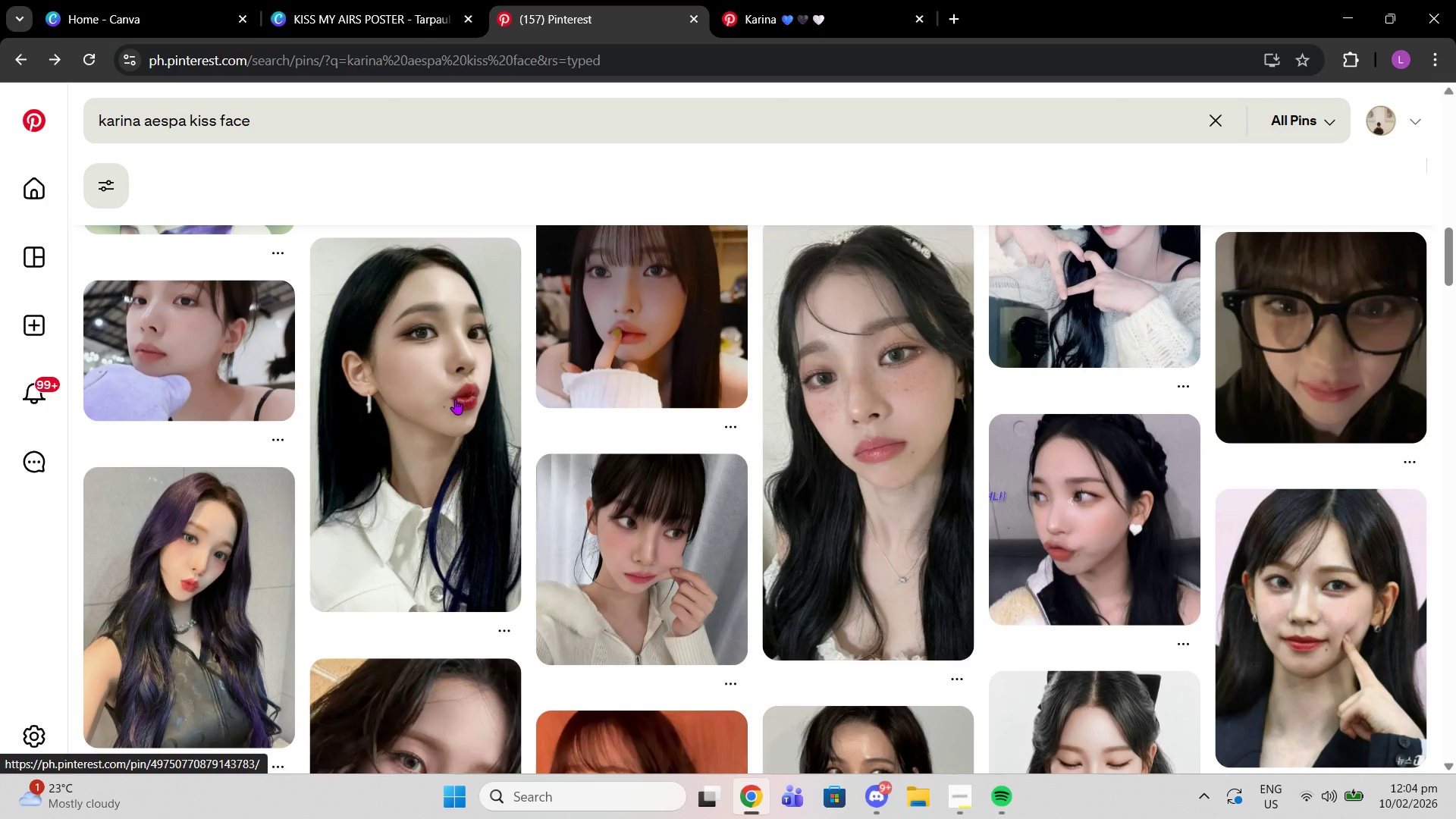 
left_click([455, 399])
 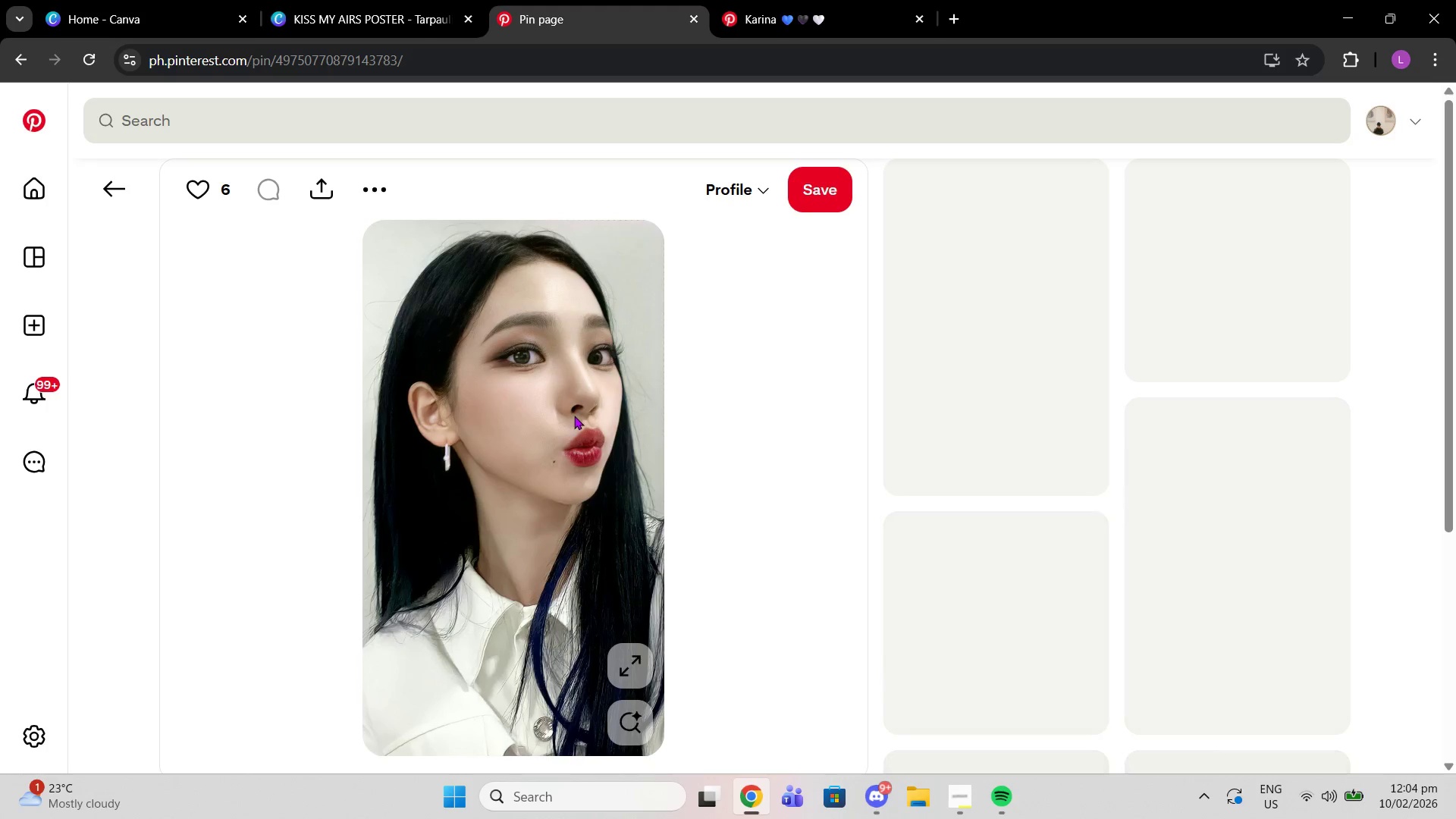 
right_click([574, 416])
 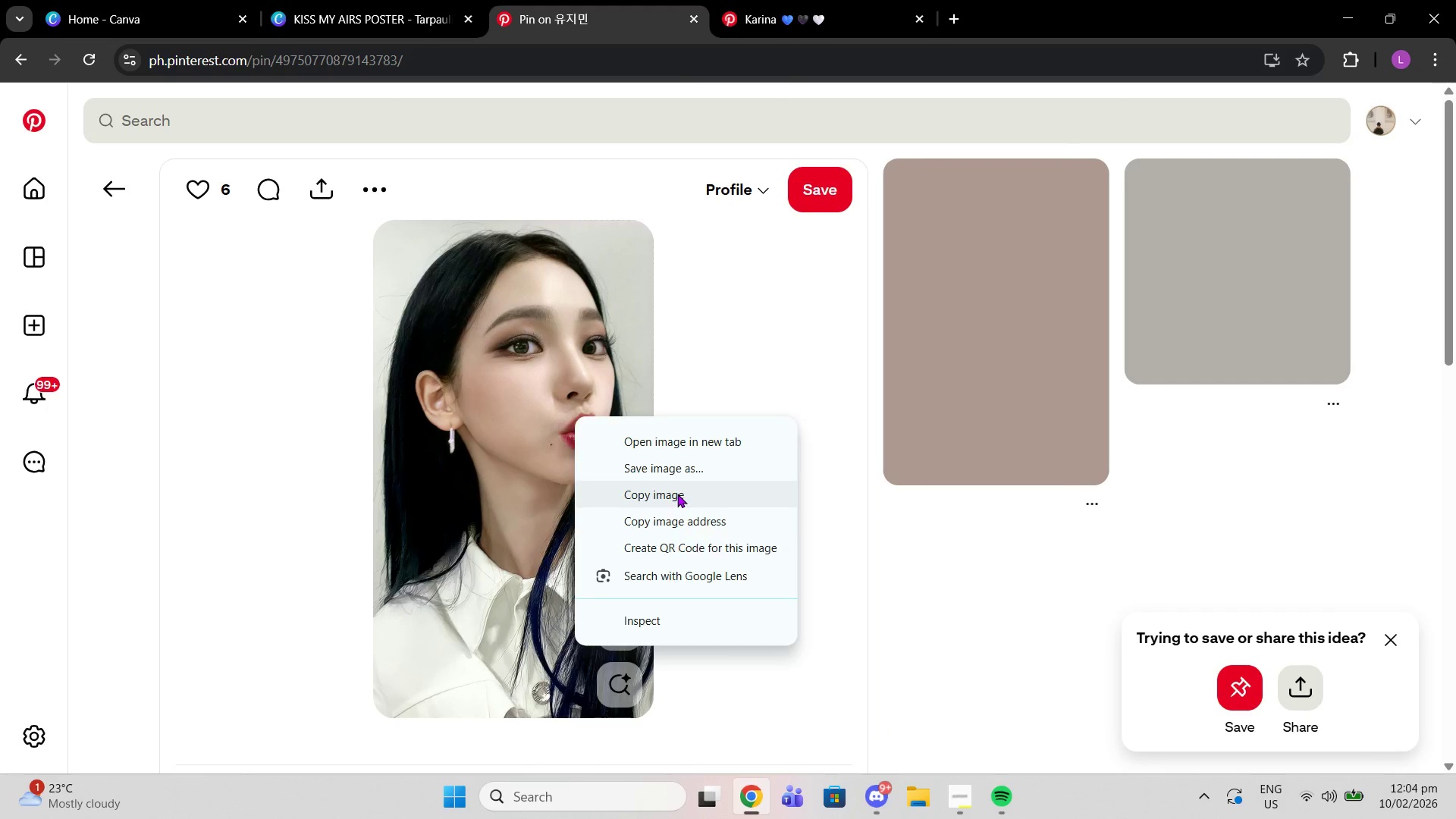 
left_click([677, 494])
 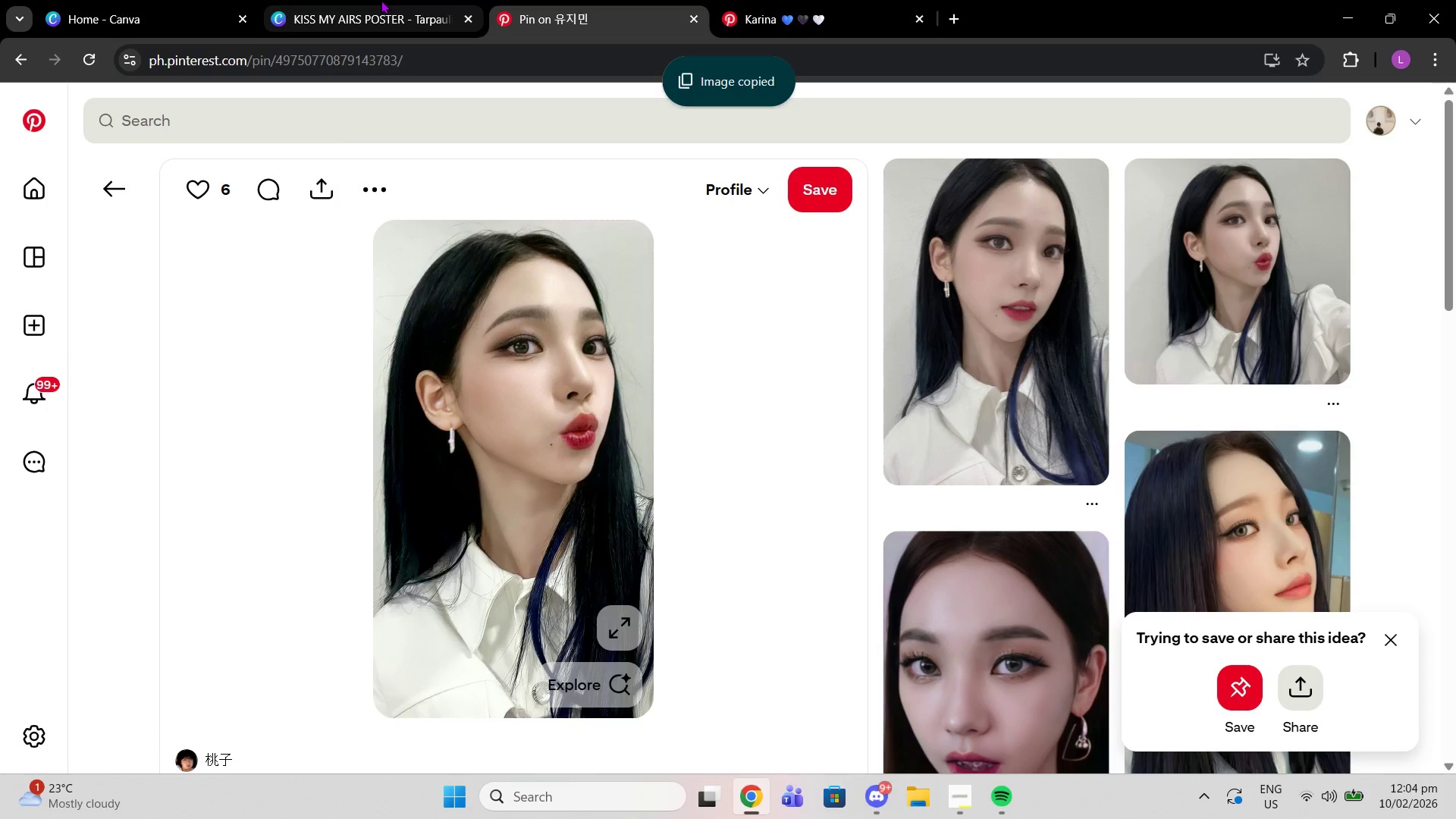 
left_click([381, 0])
 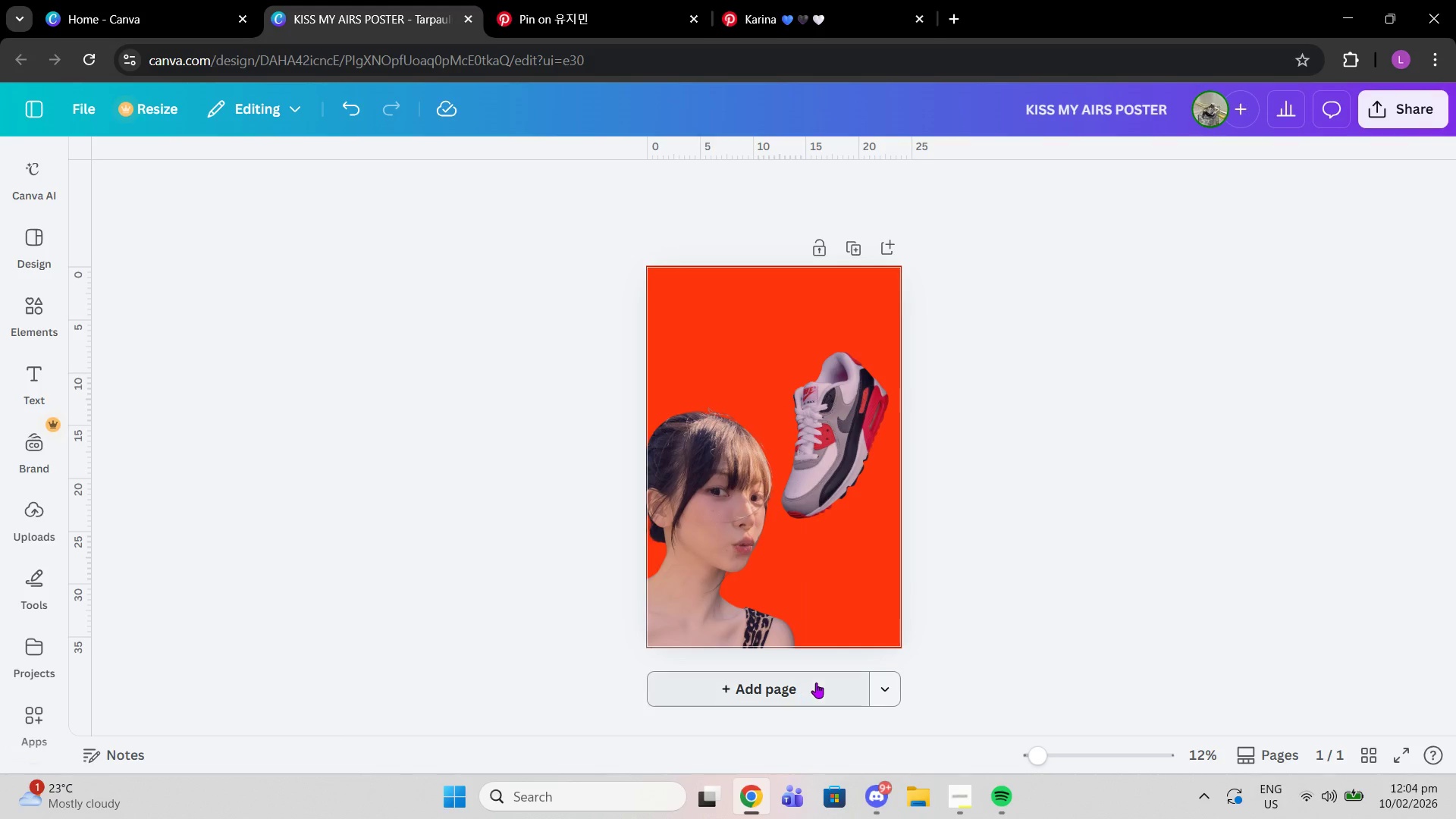 
left_click([816, 682])
 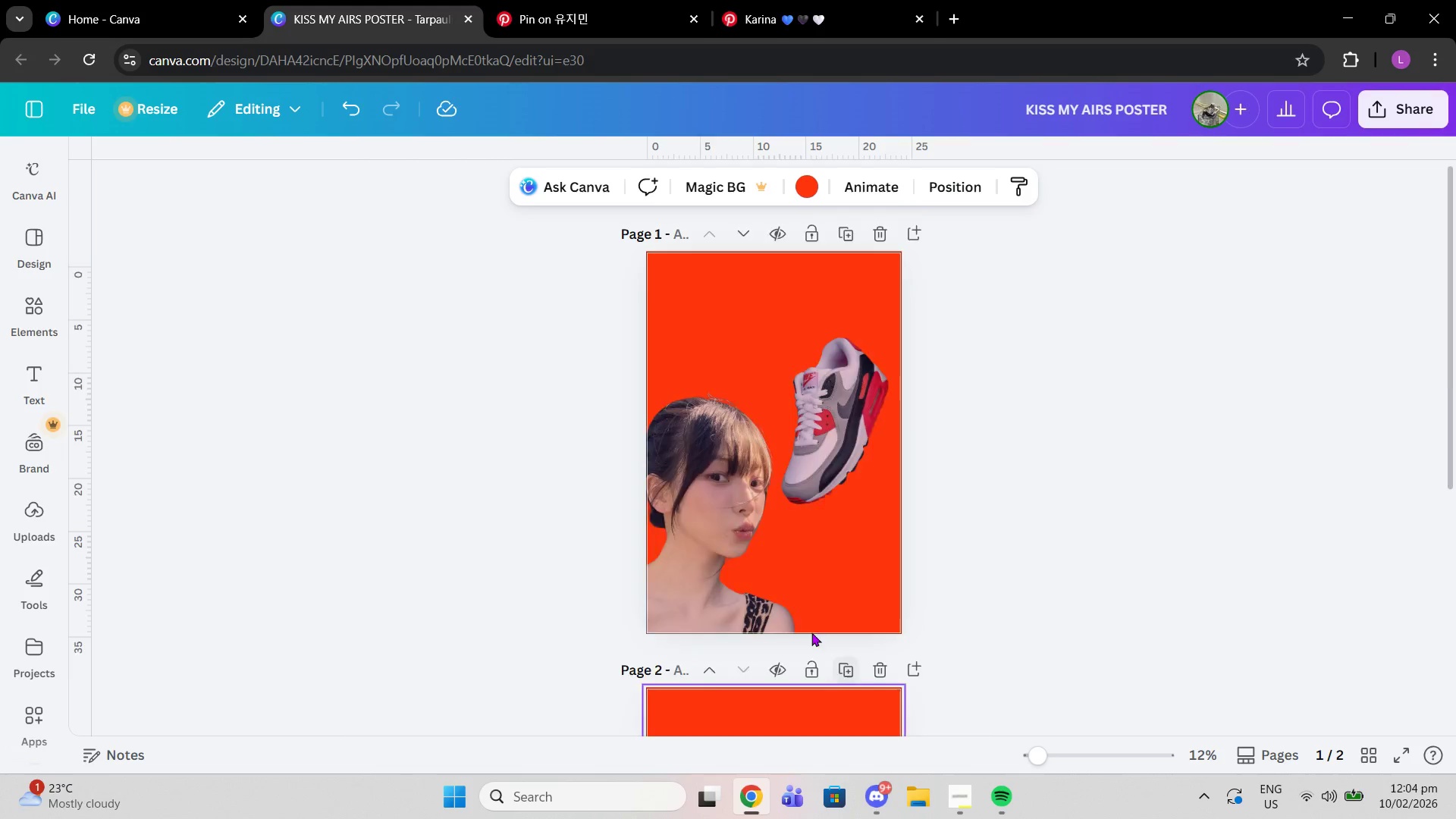 
left_click([794, 491])
 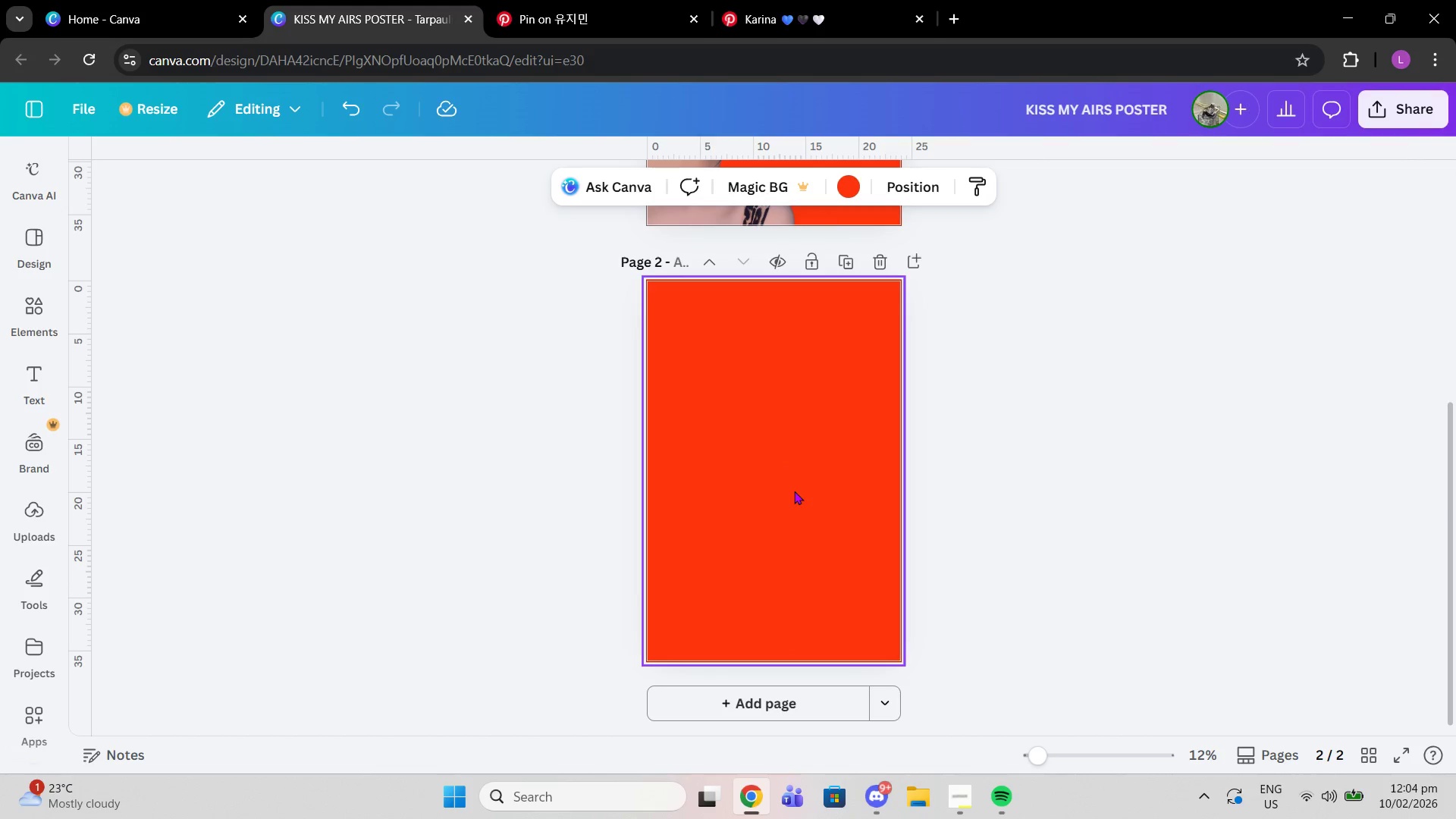 
scroll: coordinate [811, 632], scroll_direction: down, amount: 2.0
 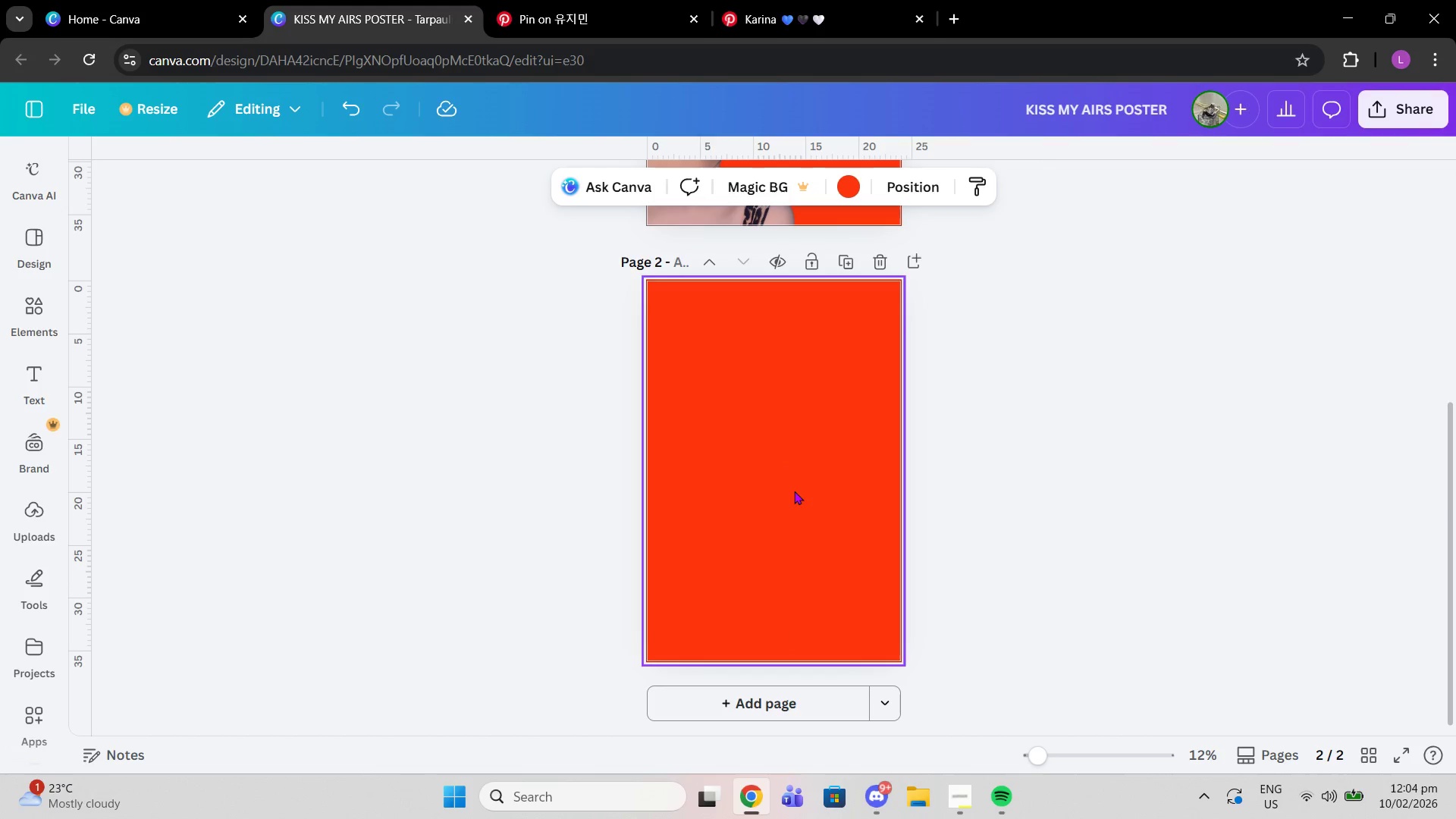 
key(Control+V)
 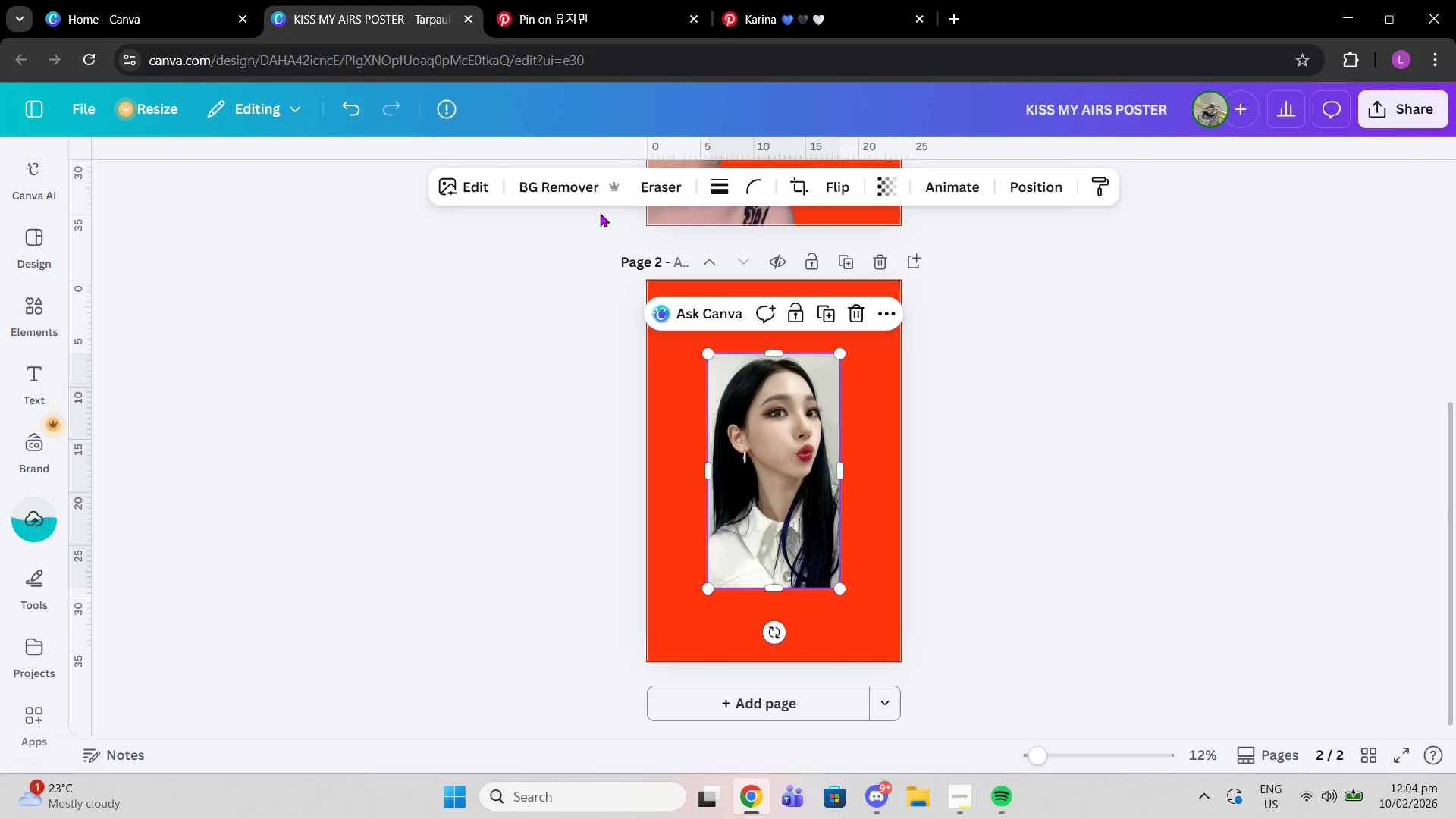 
left_click([595, 196])
 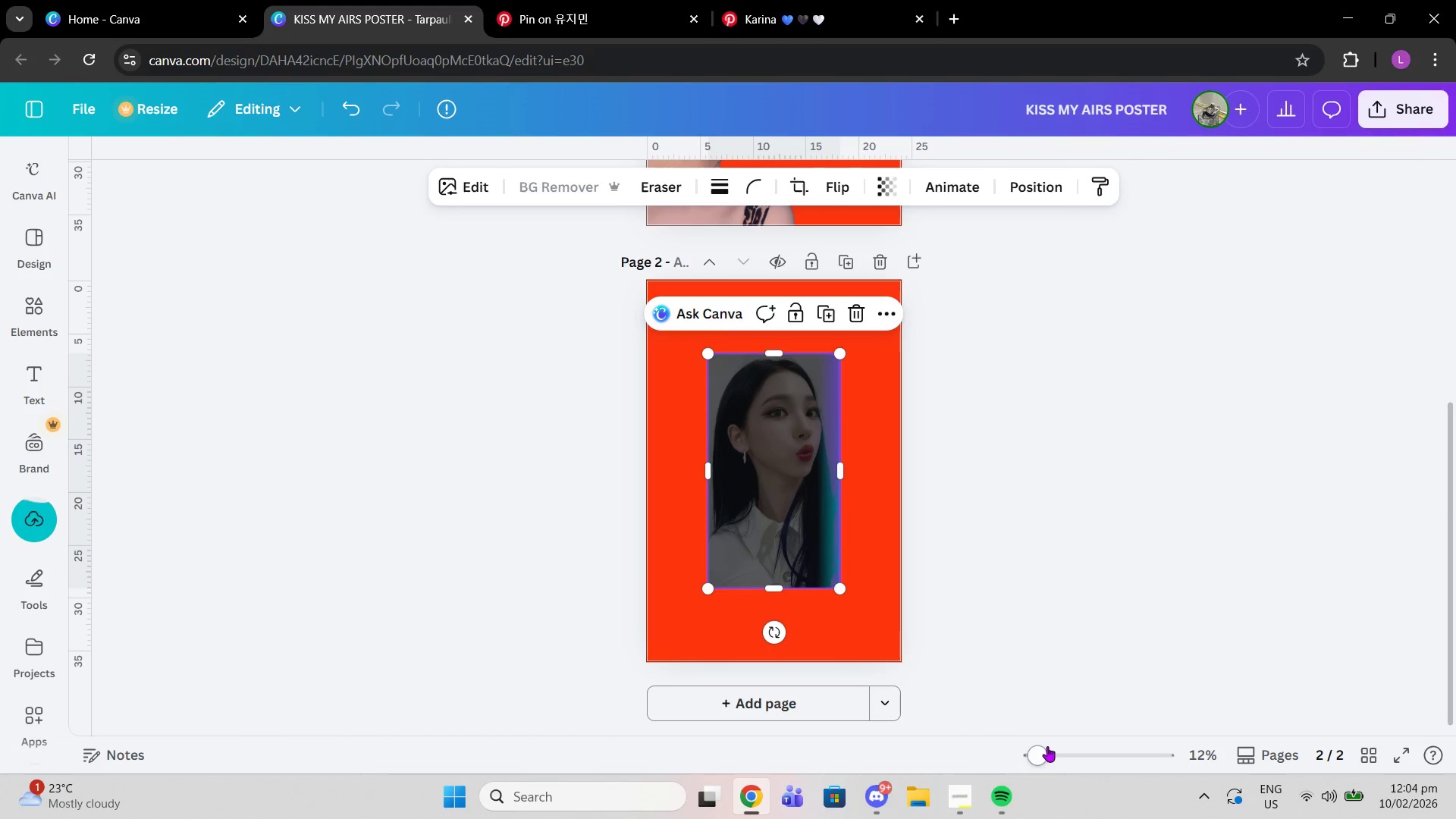 
left_click_drag(start_coordinate=[1043, 755], to_coordinate=[1052, 755])
 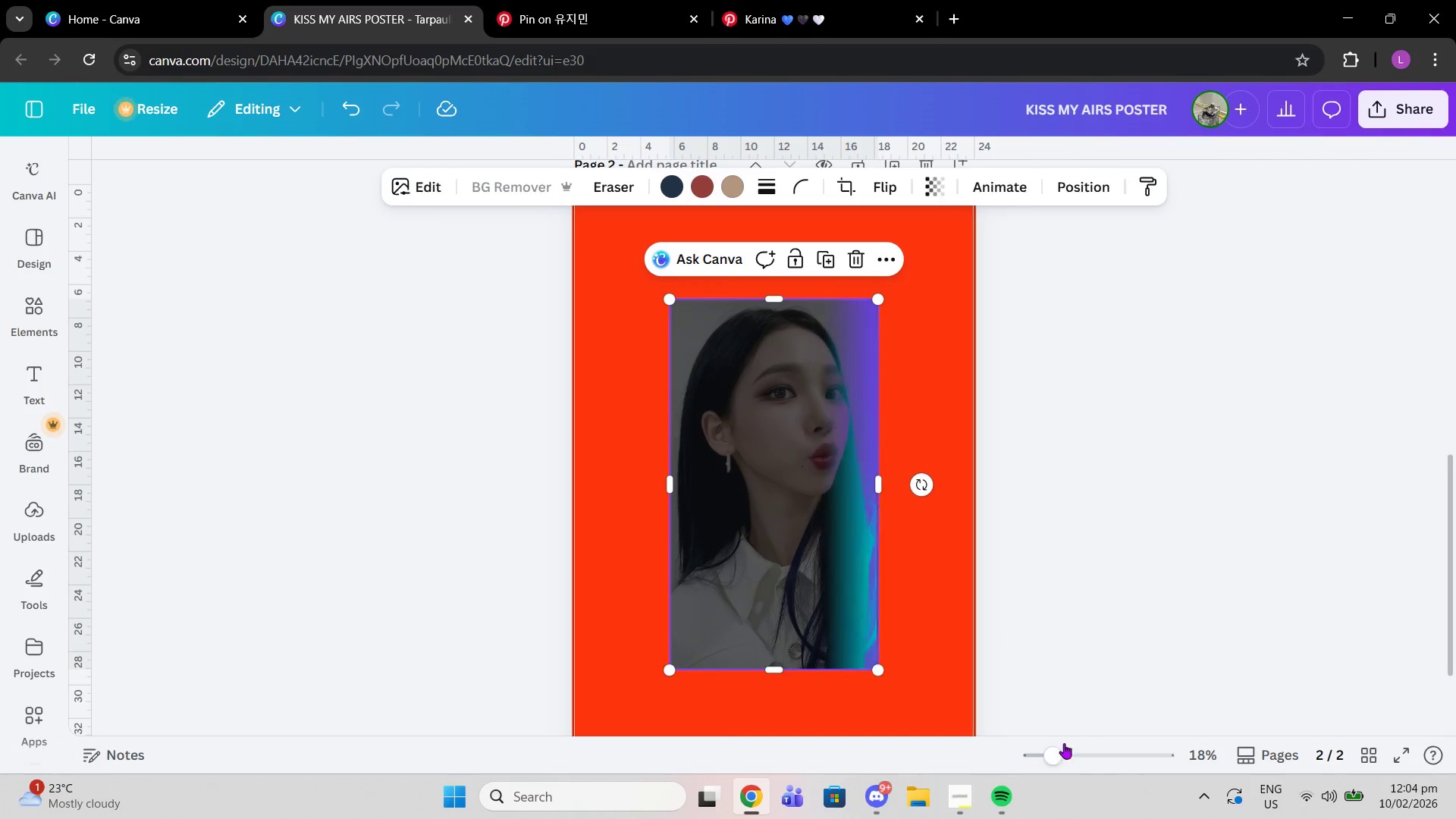 
left_click_drag(start_coordinate=[1052, 759], to_coordinate=[1057, 761])
 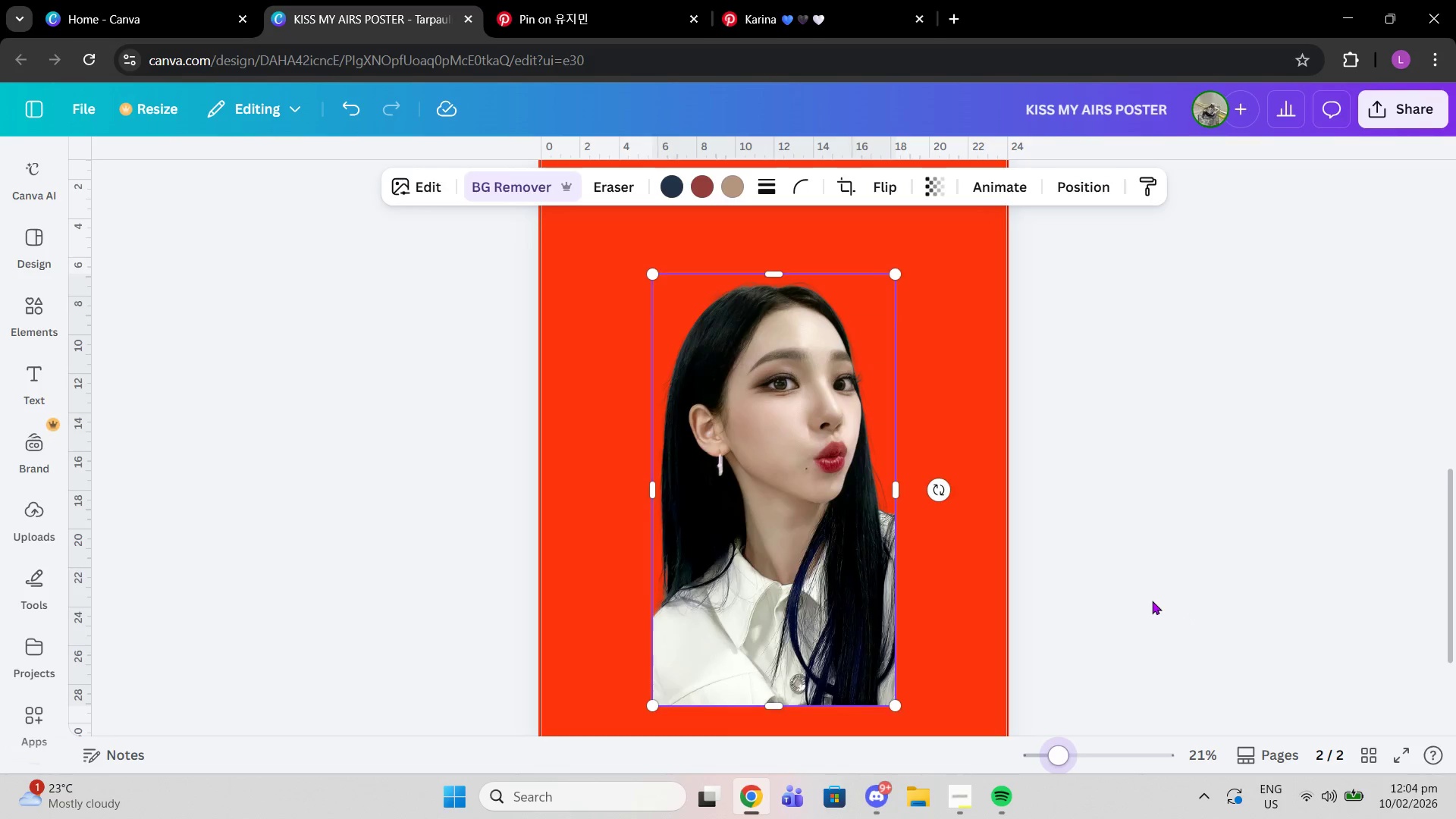 
left_click([1152, 601])
 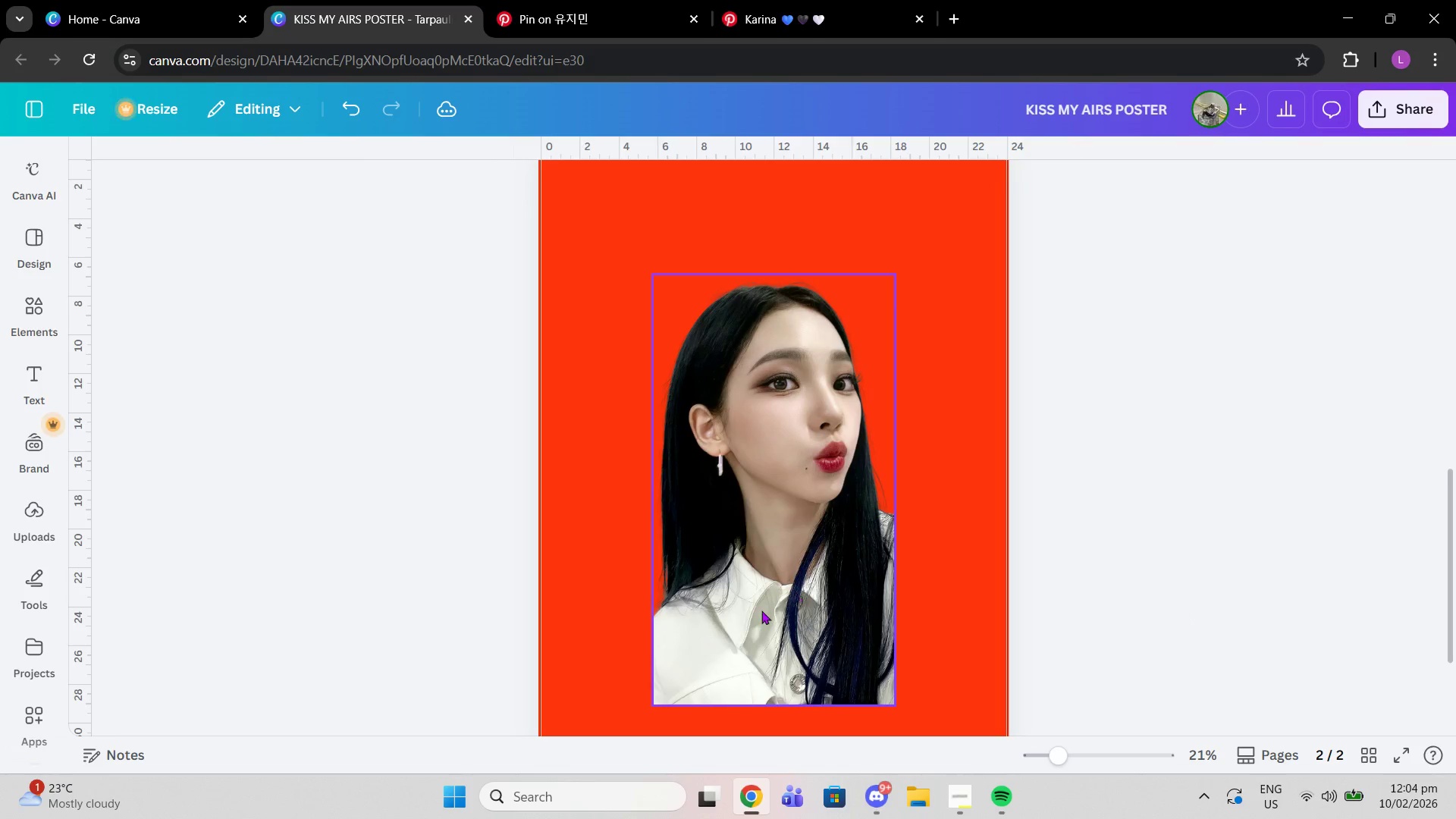 
left_click_drag(start_coordinate=[846, 553], to_coordinate=[703, 654])
 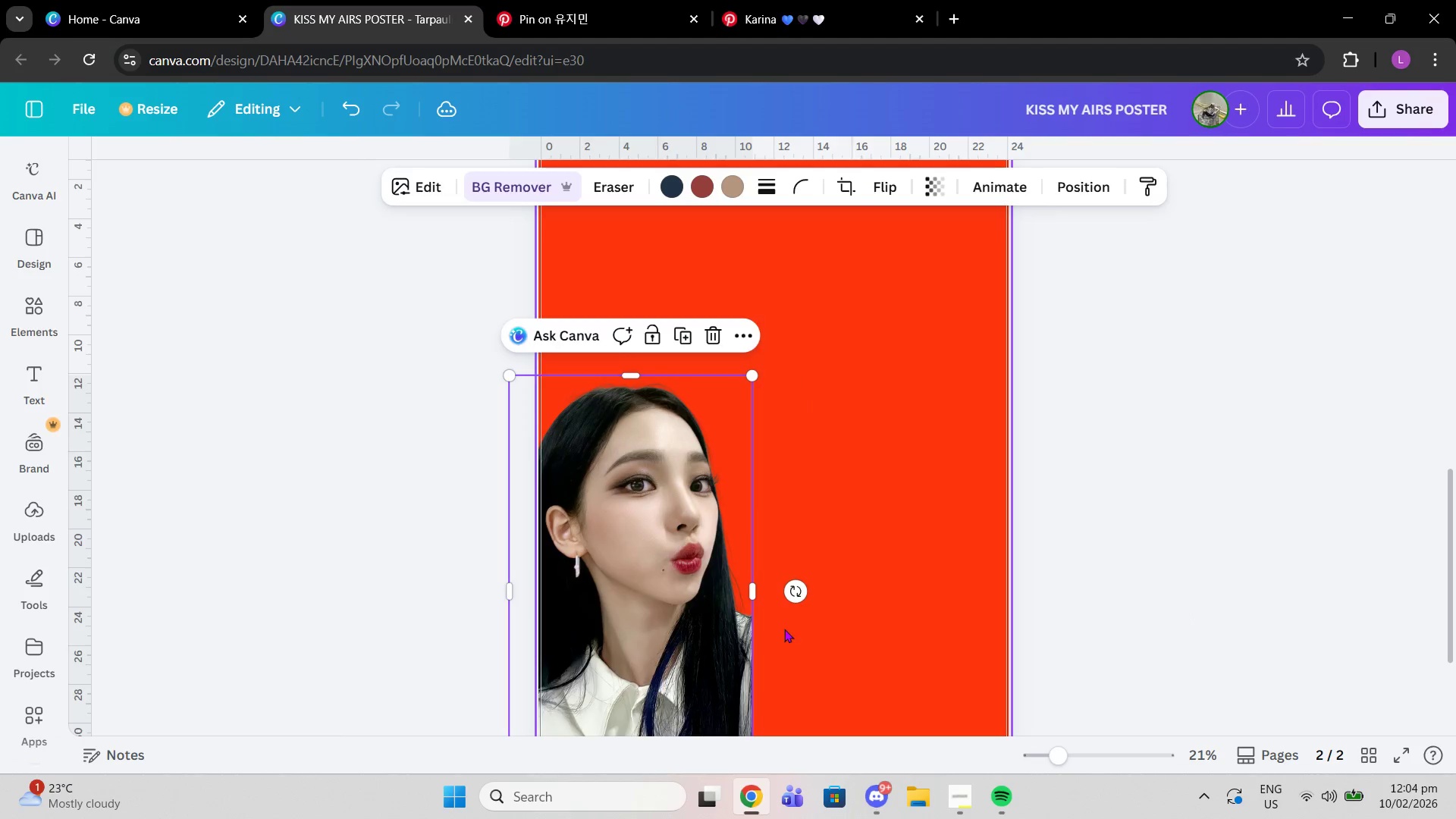 
scroll: coordinate [780, 629], scroll_direction: down, amount: 1.0
 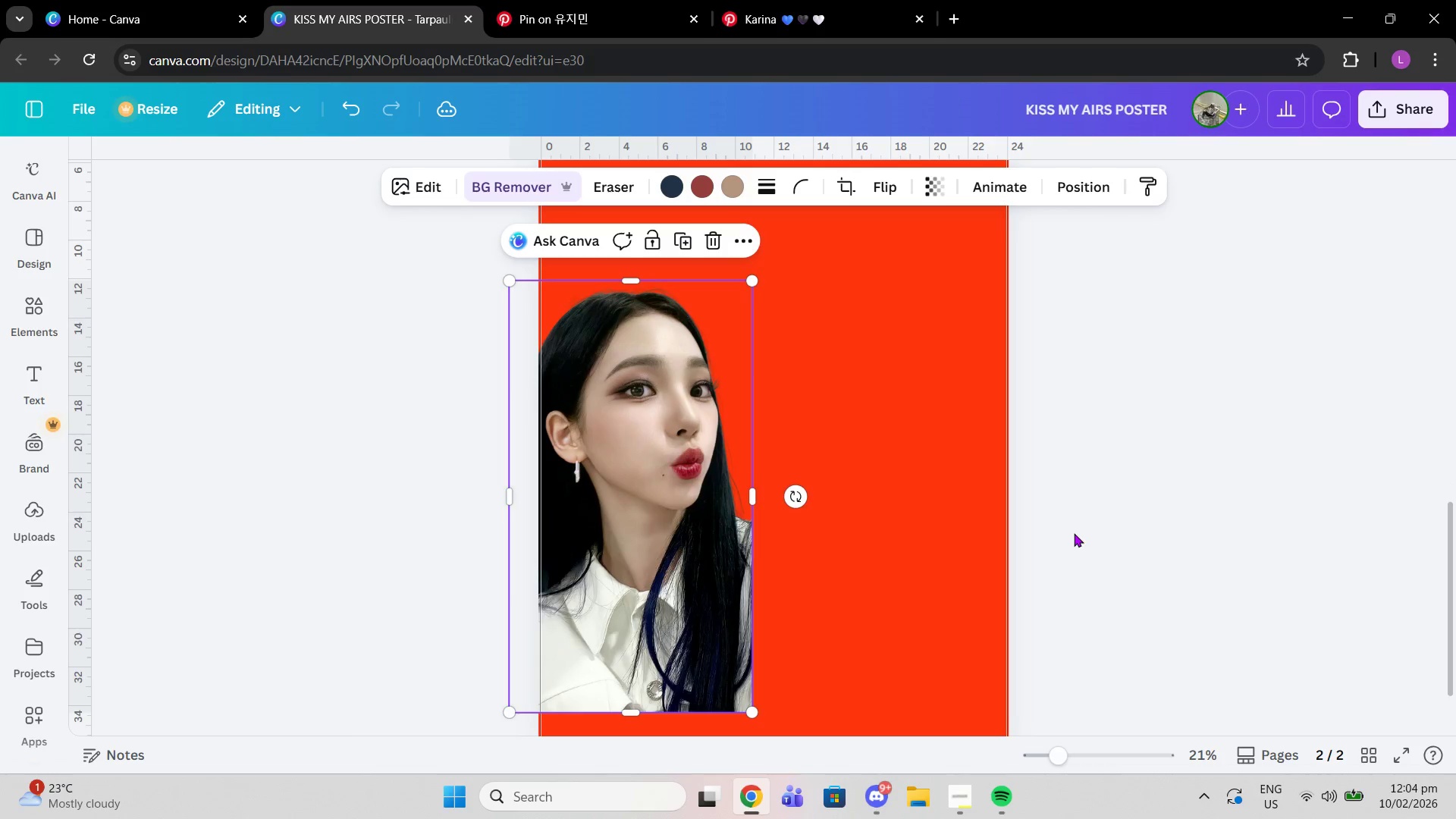 
left_click_drag(start_coordinate=[657, 520], to_coordinate=[672, 554])
 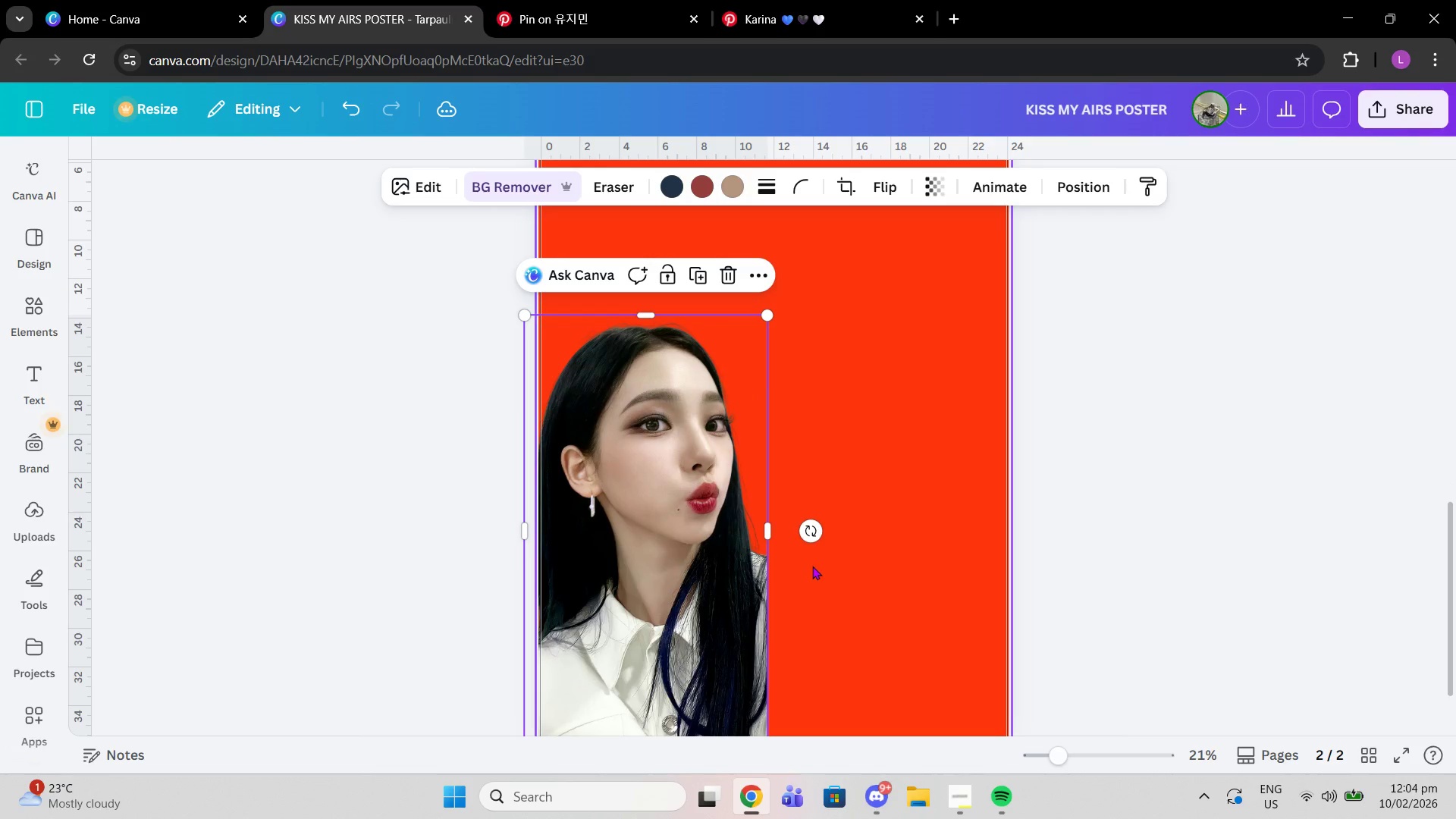 
scroll: coordinate [847, 435], scroll_direction: up, amount: 5.0
 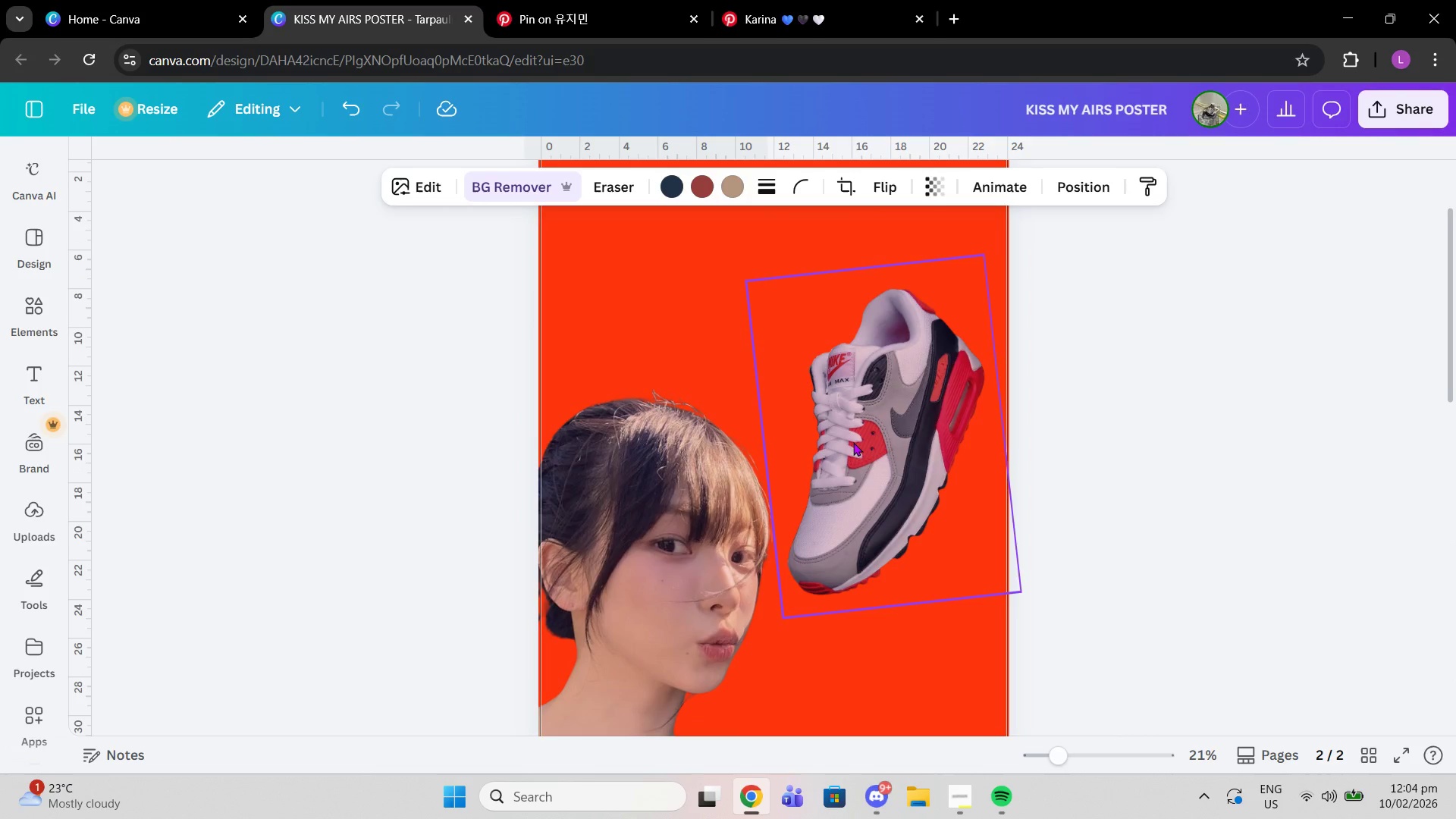 
left_click_drag(start_coordinate=[877, 394], to_coordinate=[849, 532])
 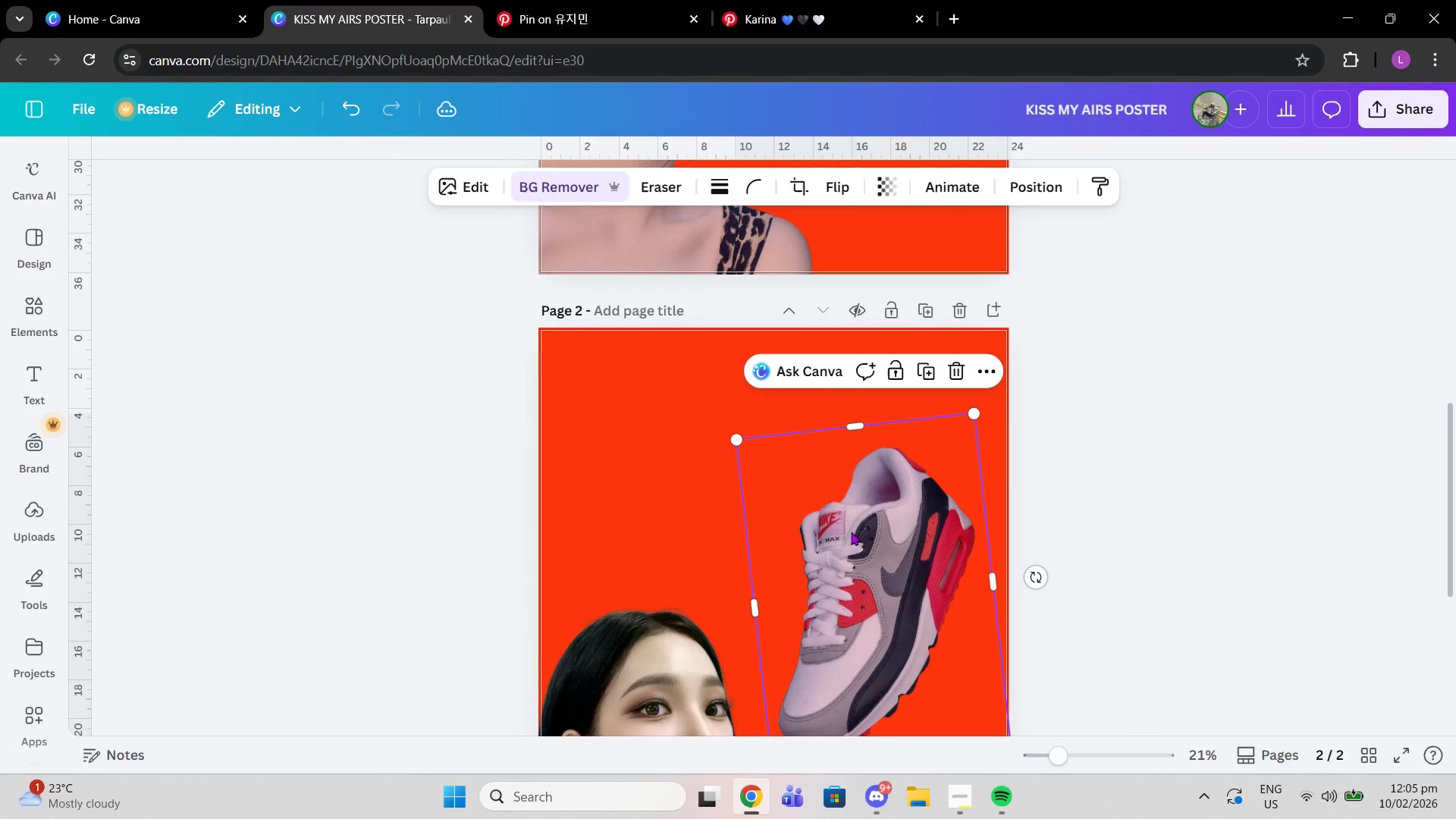 
scroll: coordinate [853, 442], scroll_direction: up, amount: 4.0
 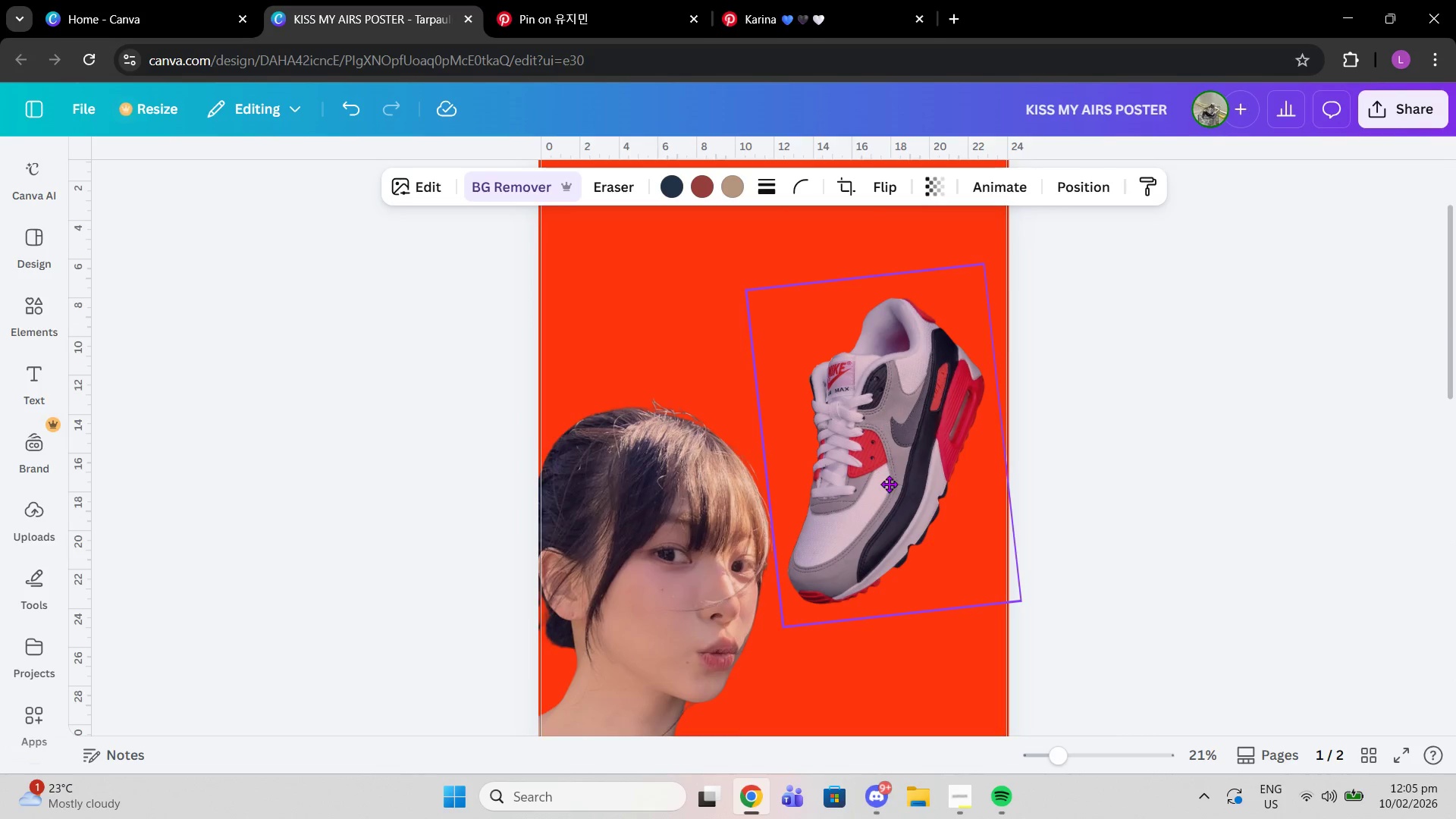 
scroll: coordinate [886, 538], scroll_direction: down, amount: 6.0
 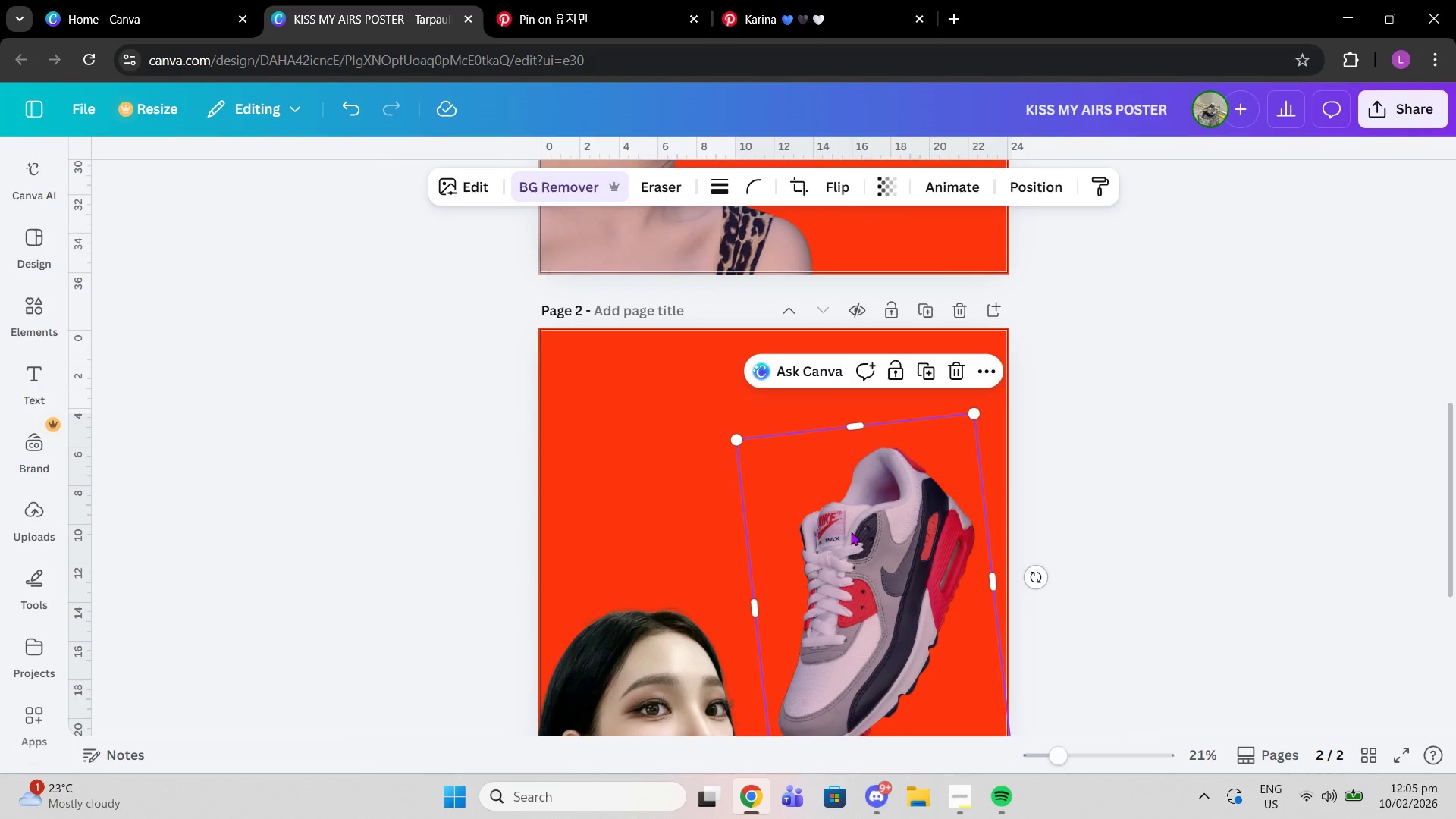 
key(Control+Z)
 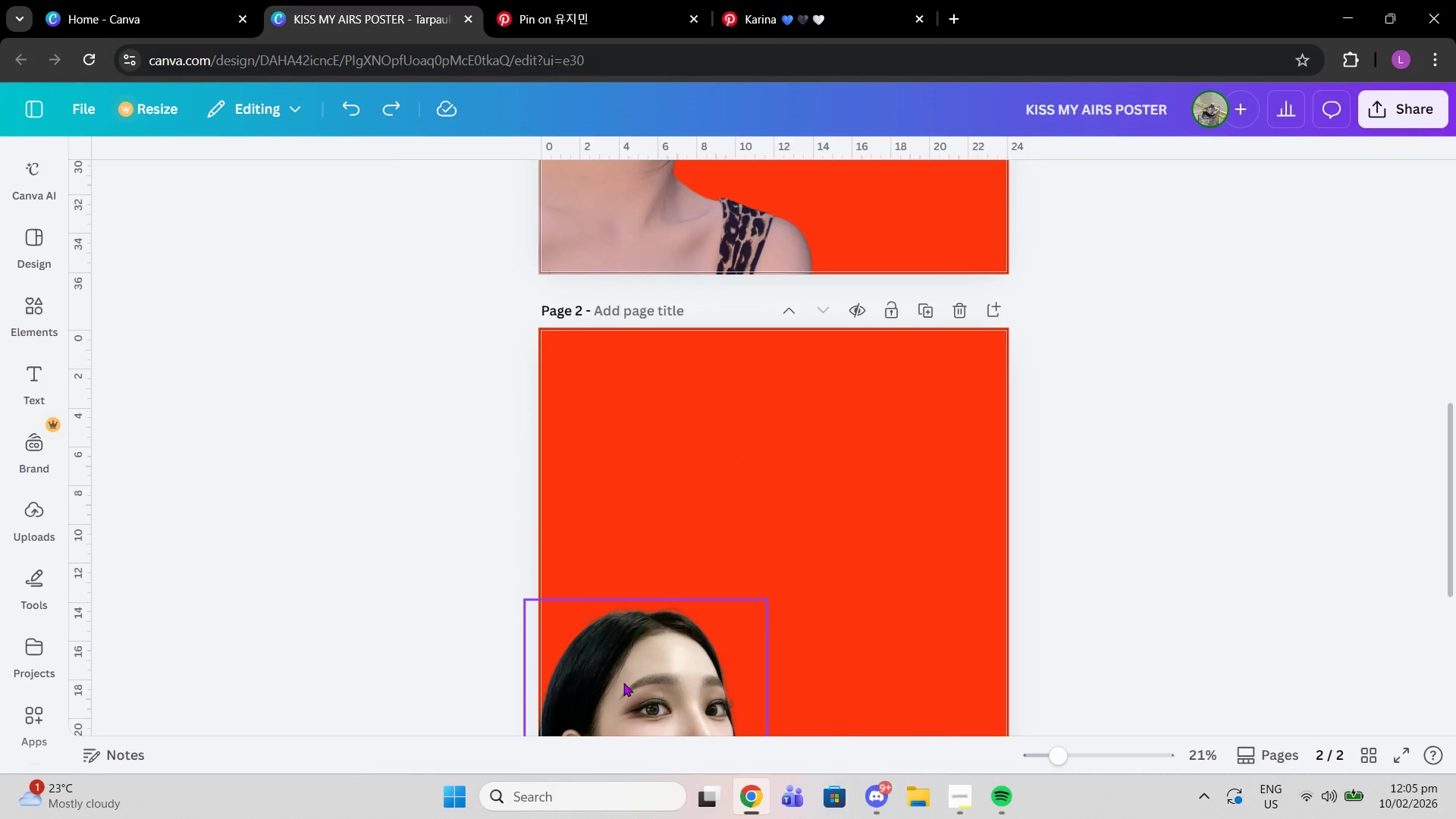 
left_click([623, 682])
 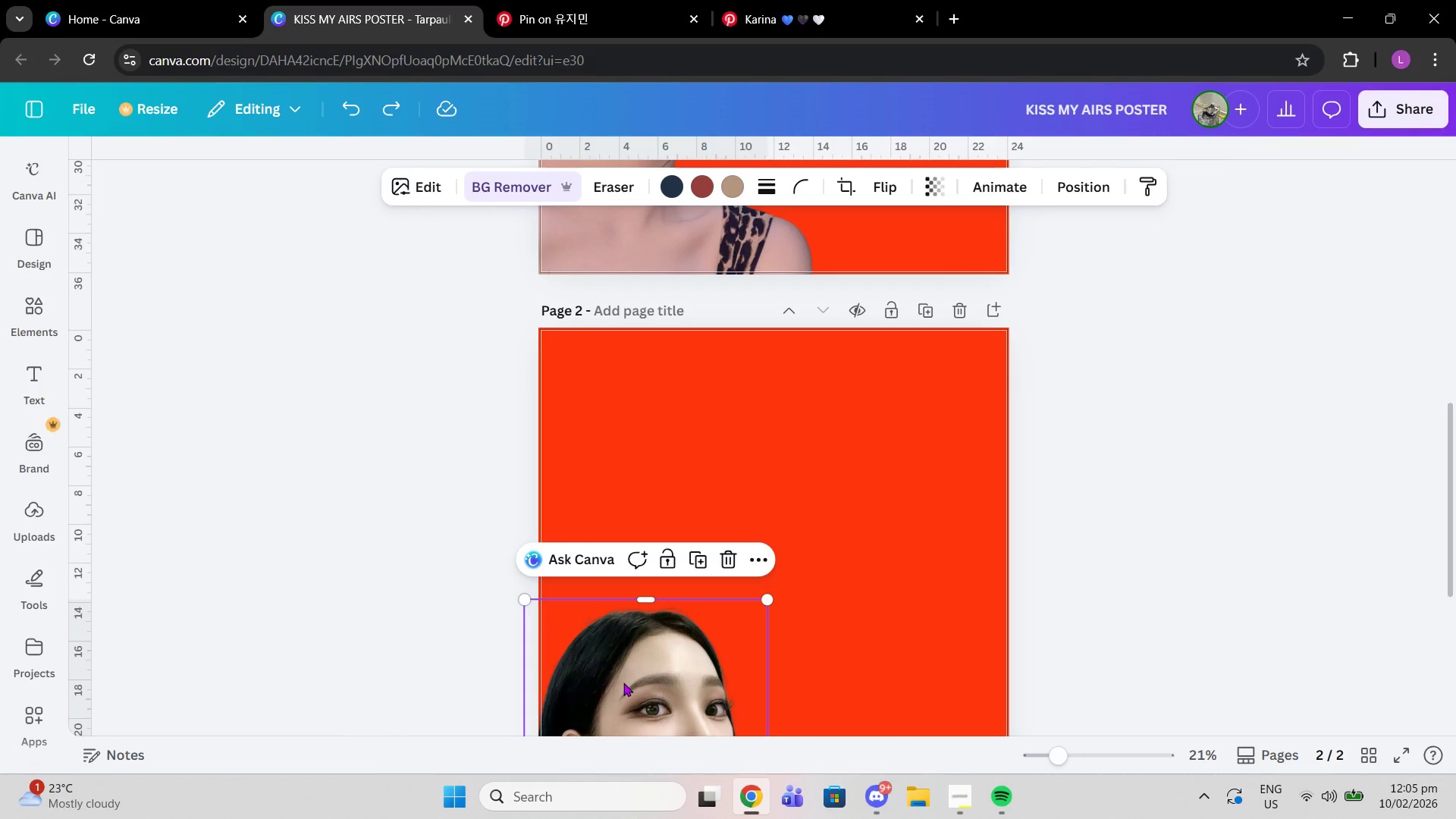 
key(Delete)
 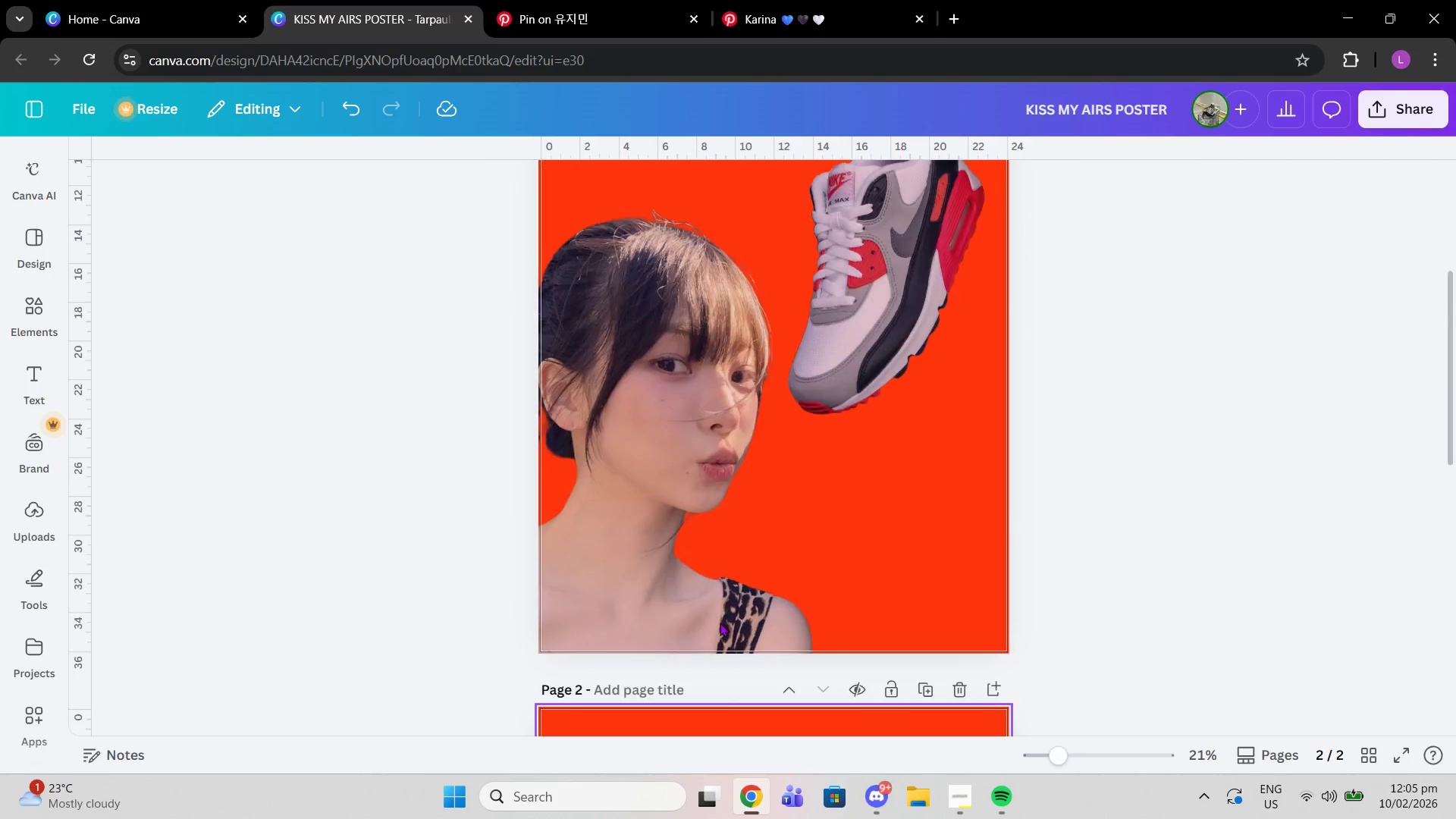 
scroll: coordinate [731, 641], scroll_direction: up, amount: 4.0
 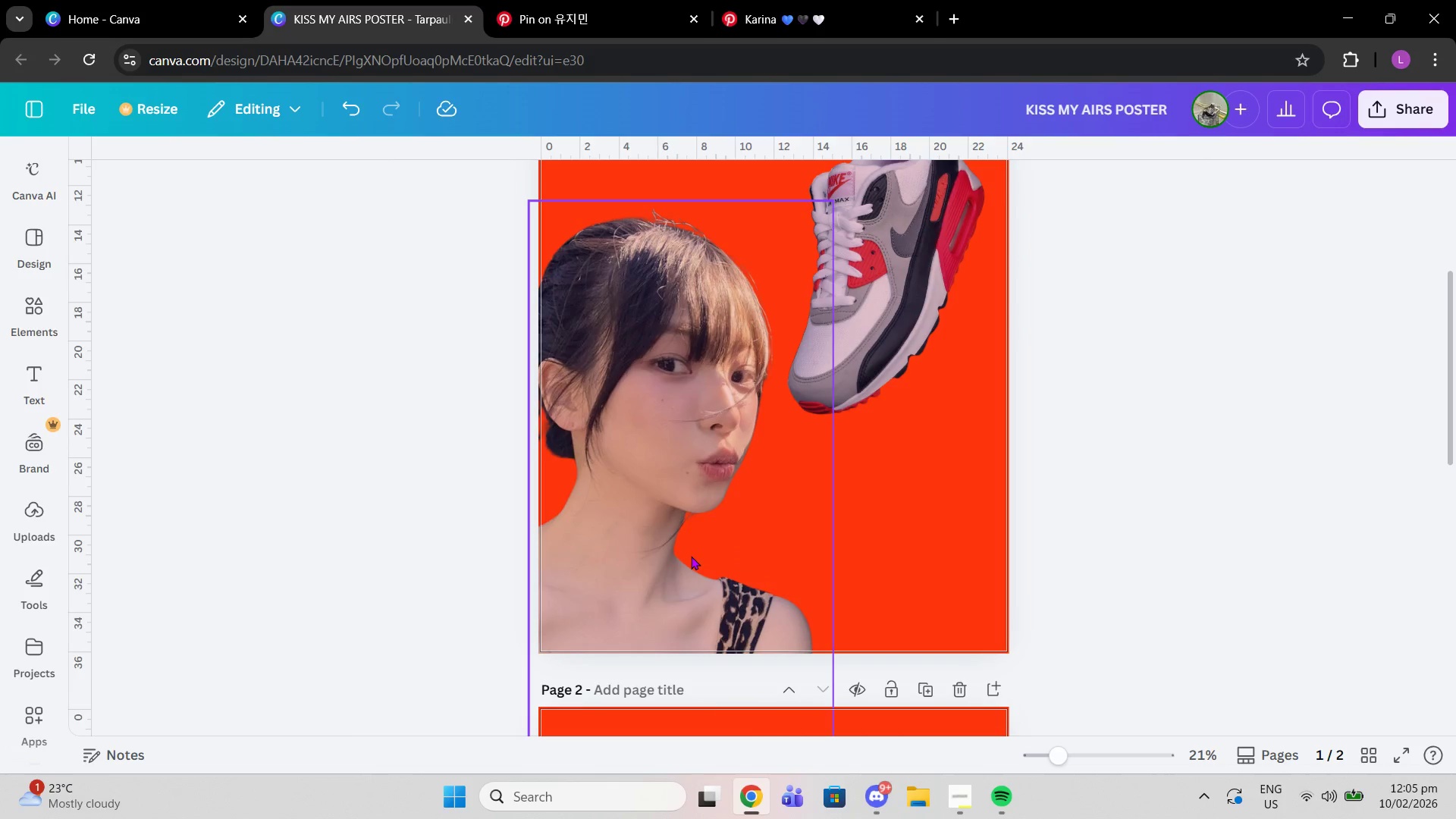 
left_click([691, 556])
 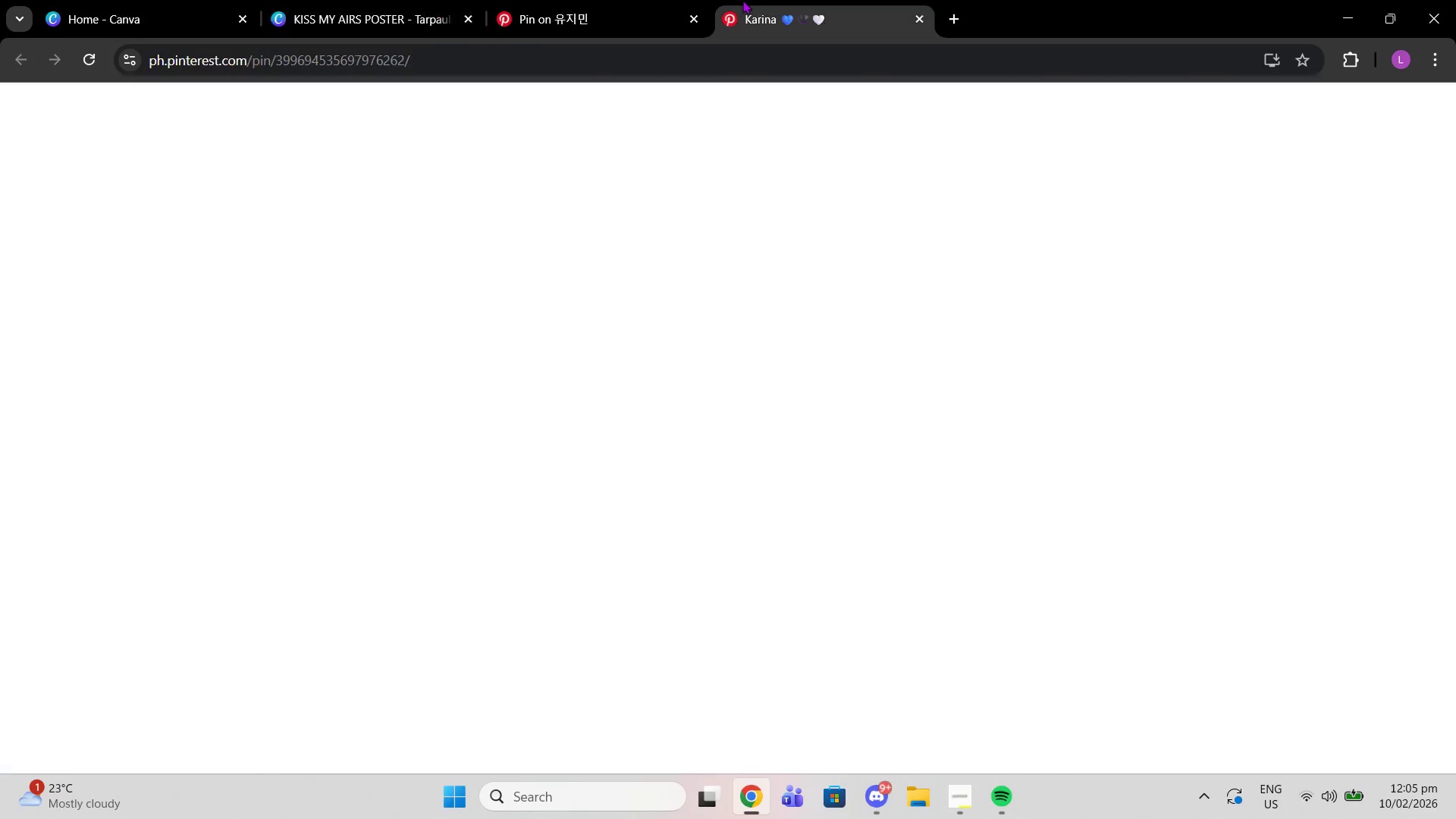 
left_click([742, 0])
 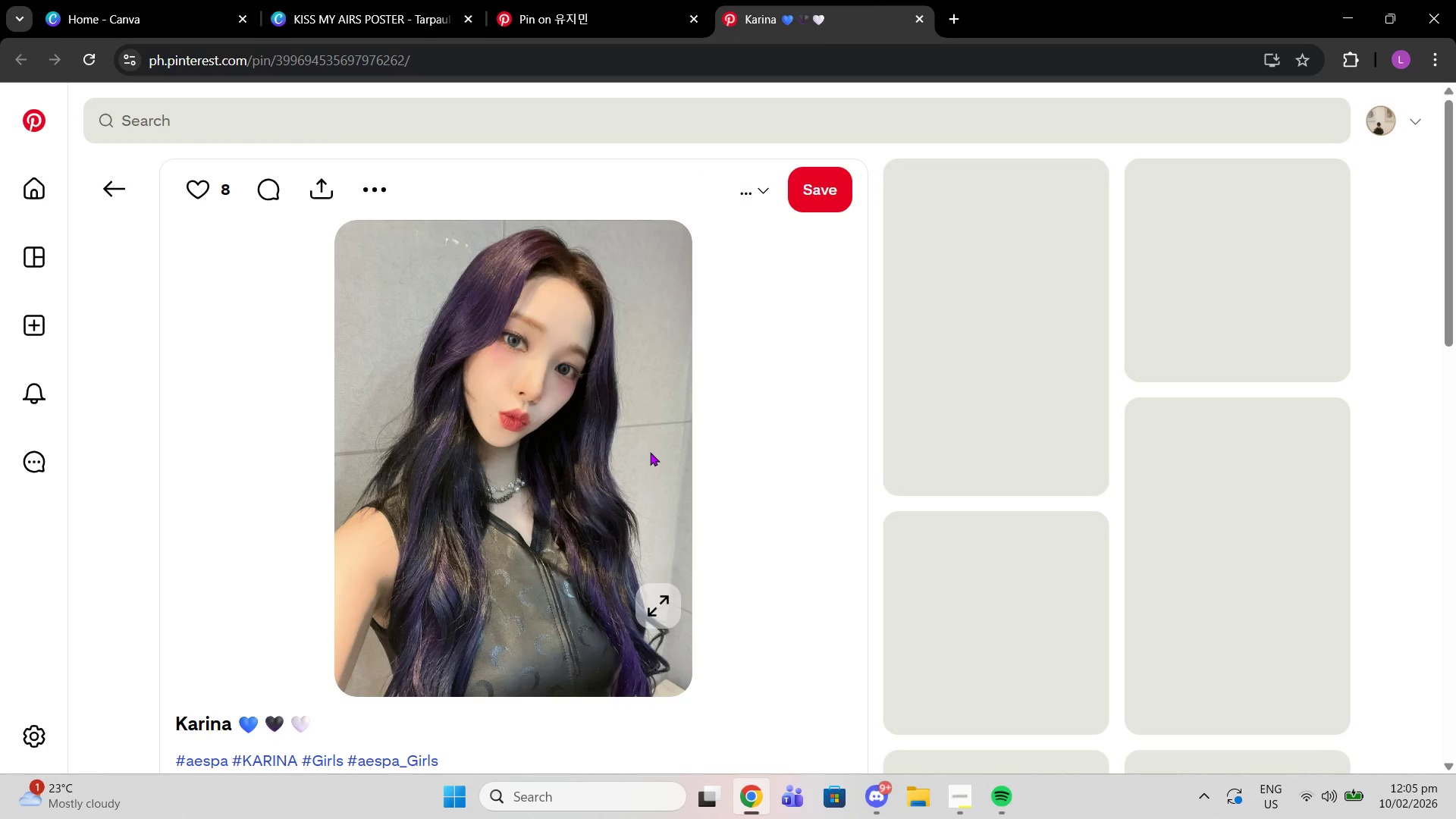 
scroll: coordinate [650, 452], scroll_direction: down, amount: 6.0
 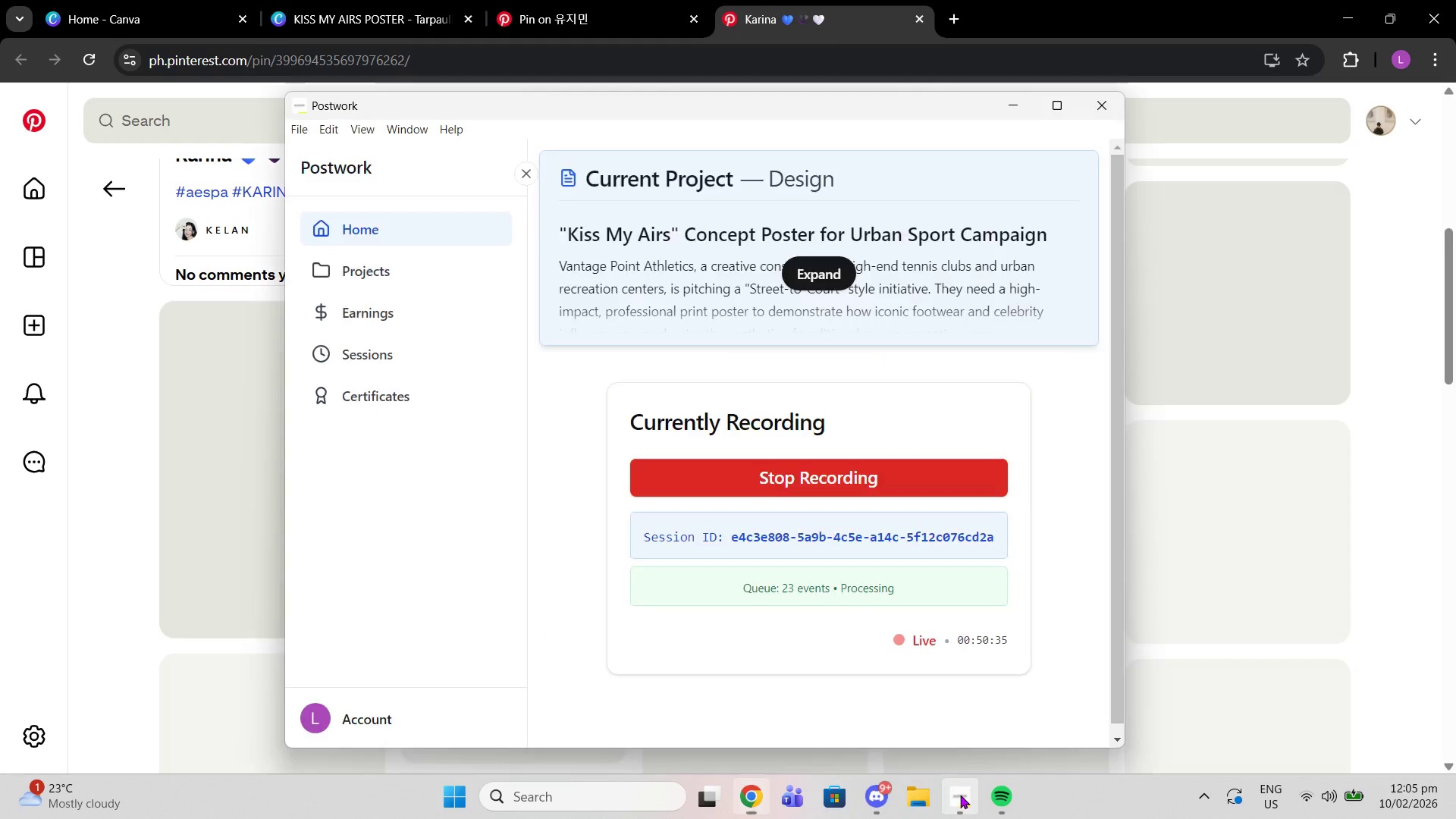 
left_click([960, 795])